 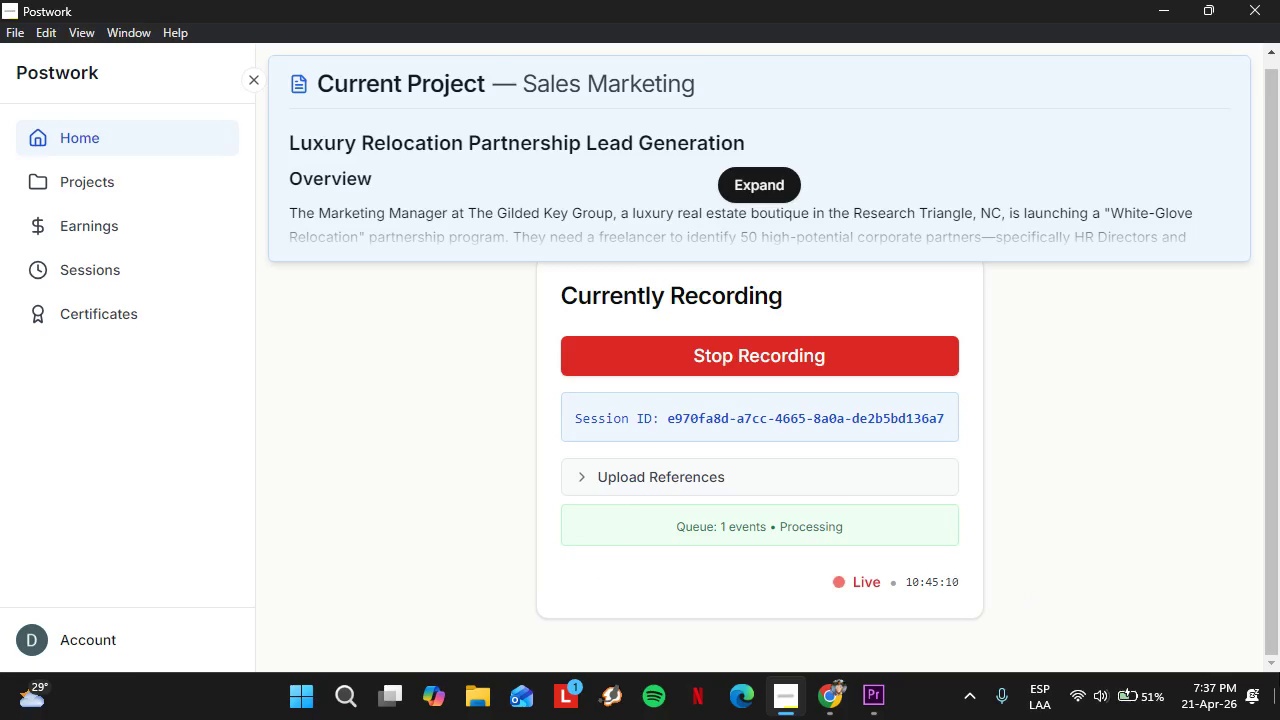 
left_click([843, 693])
 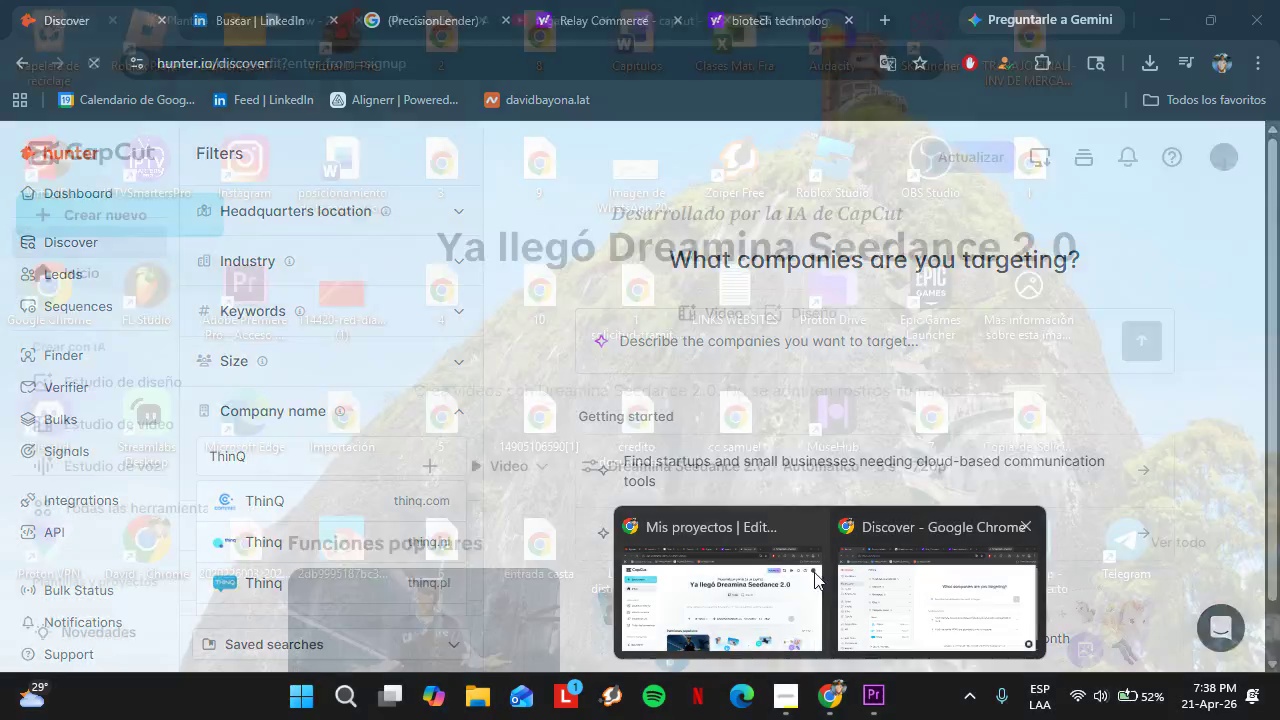 
wait(5.61)
 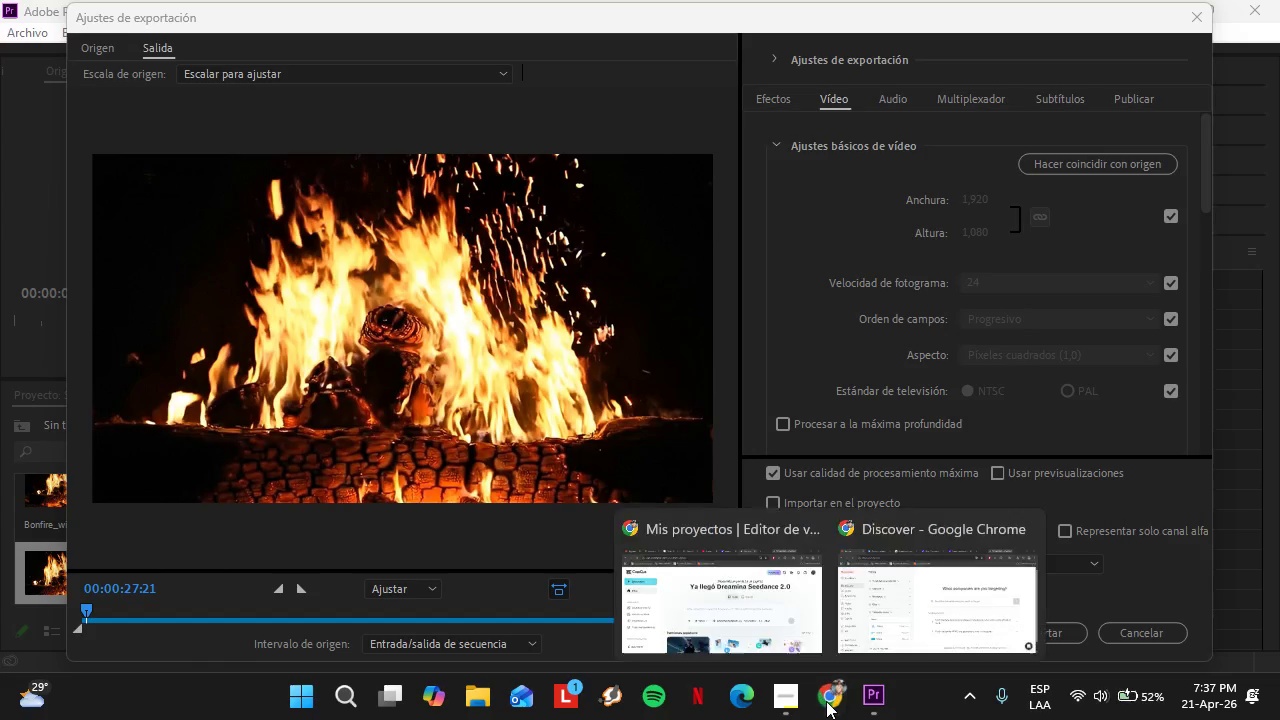 
left_click([964, 584])
 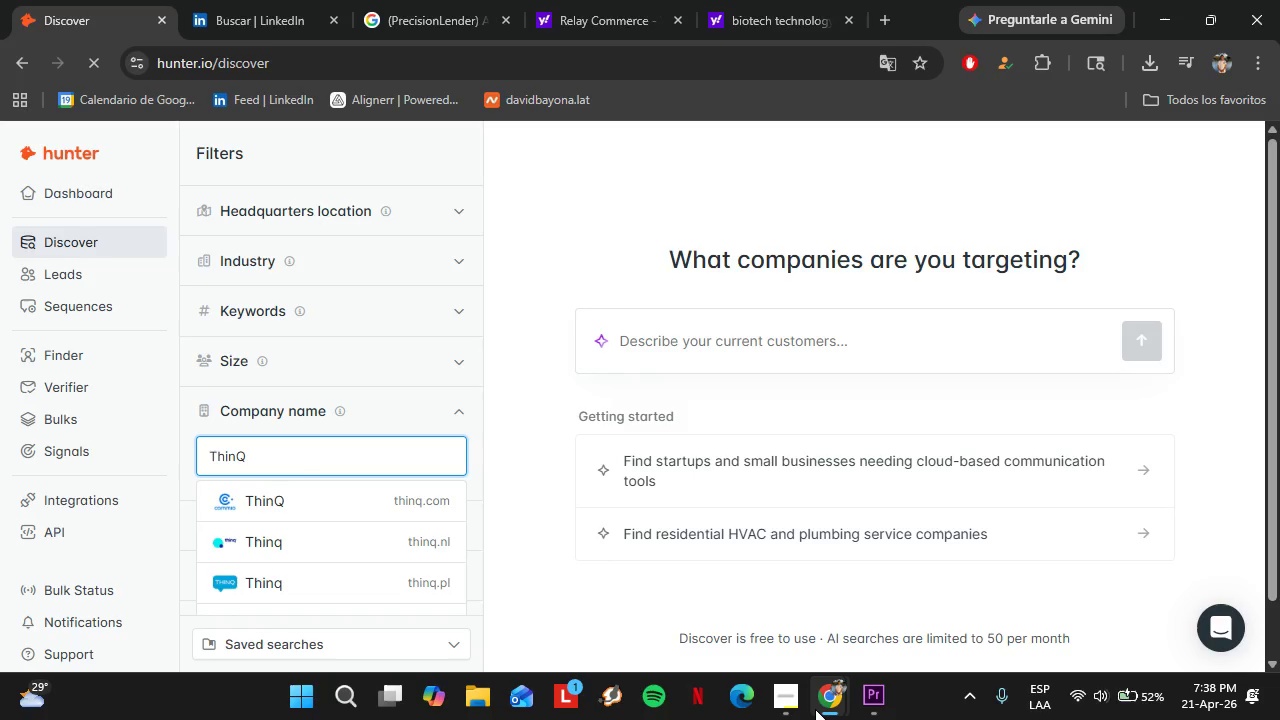 
wait(5.98)
 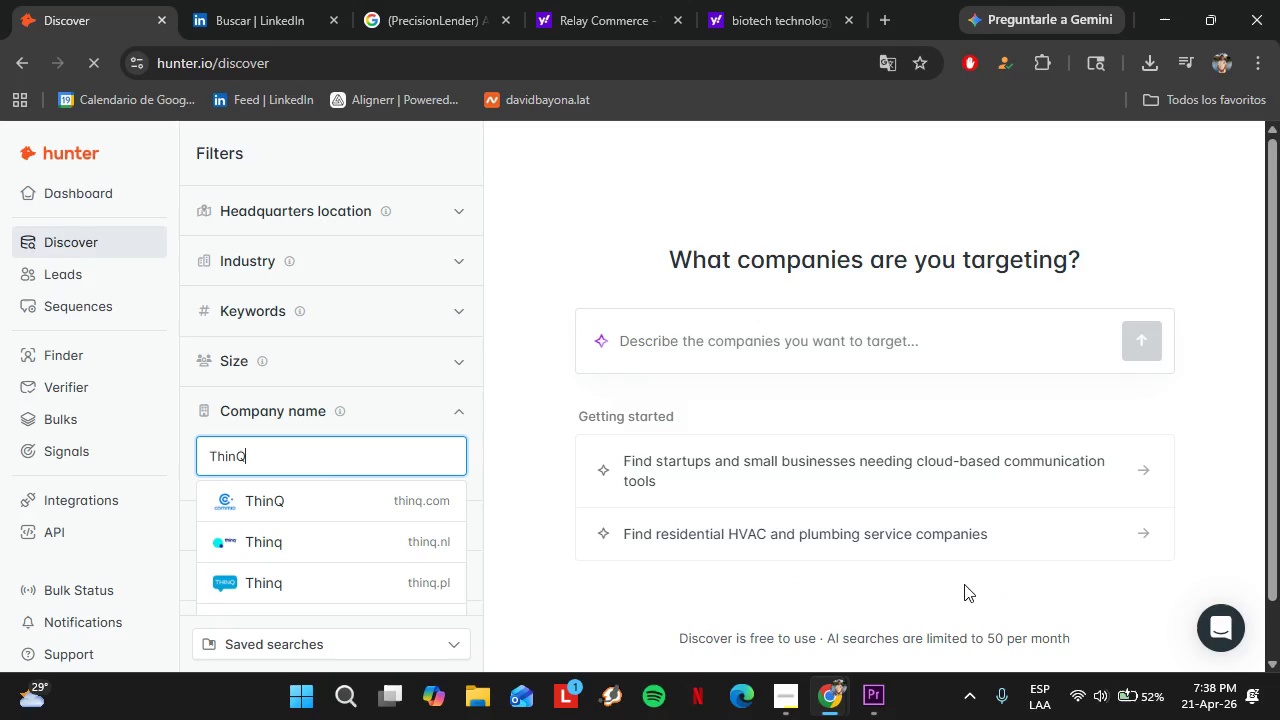 
left_click([799, 532])
 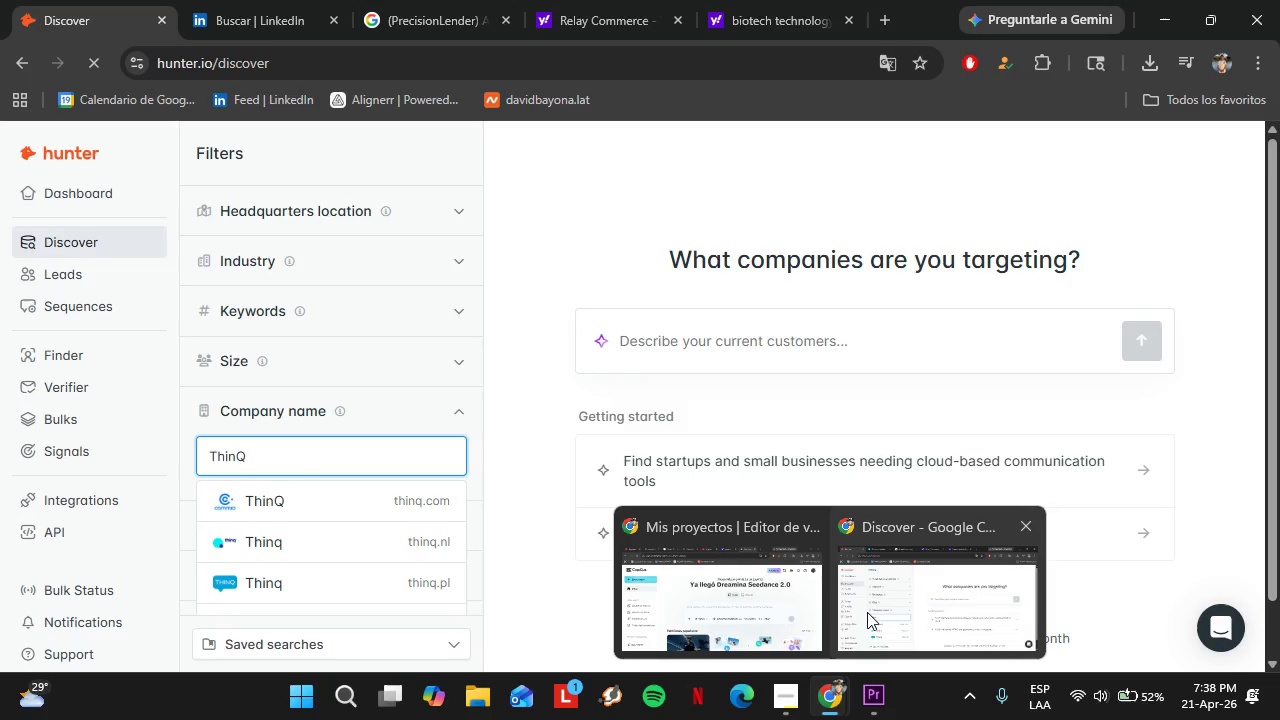 
wait(9.69)
 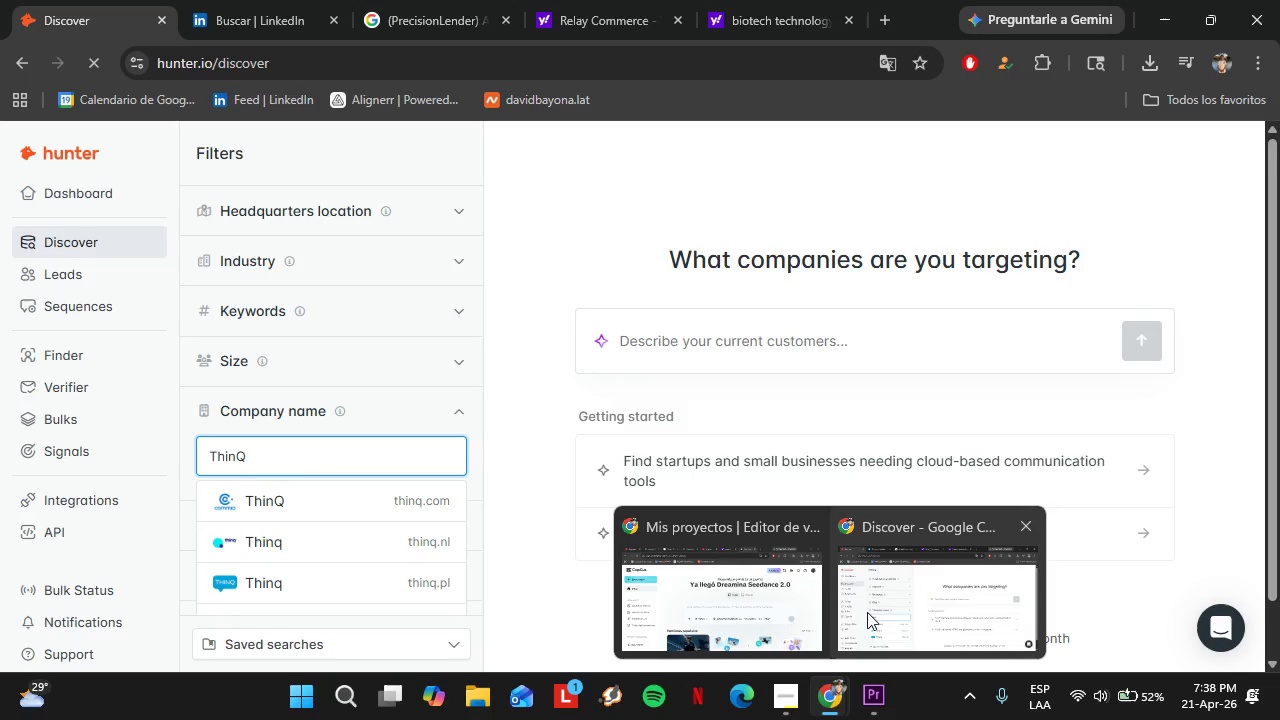 
left_click([816, 598])
 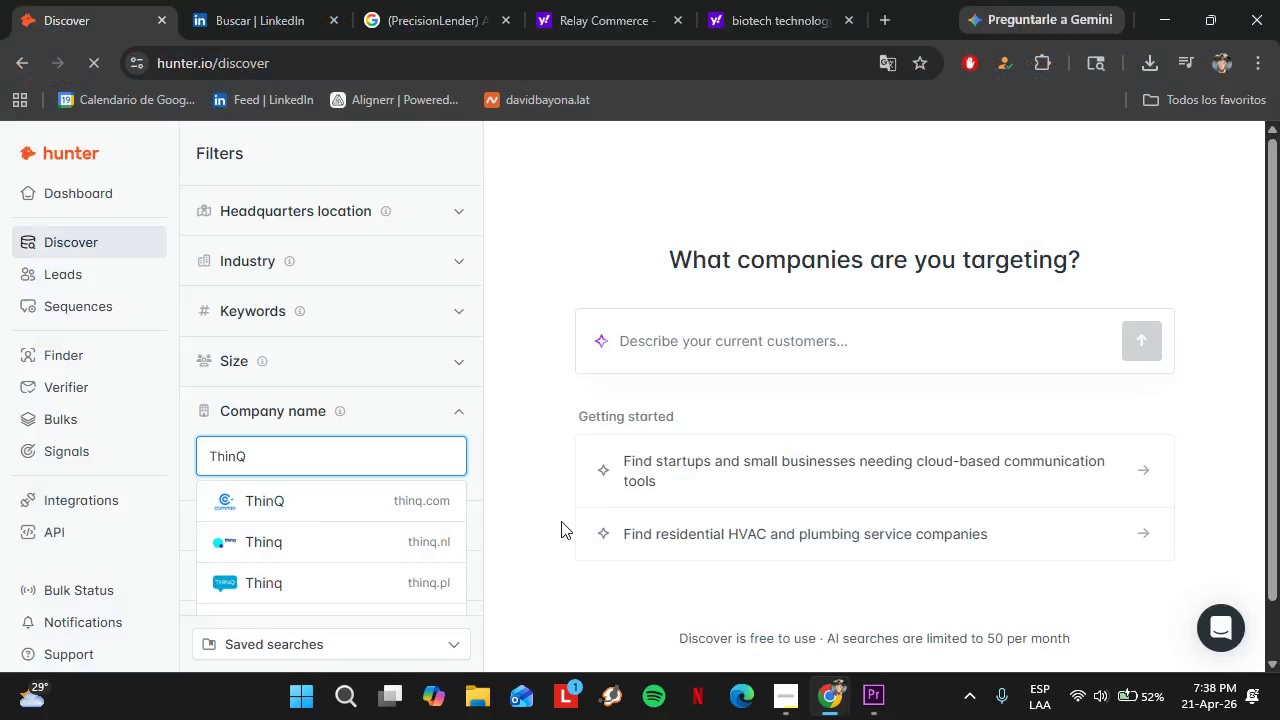 
scroll: coordinate [519, 469], scroll_direction: up, amount: 2.0
 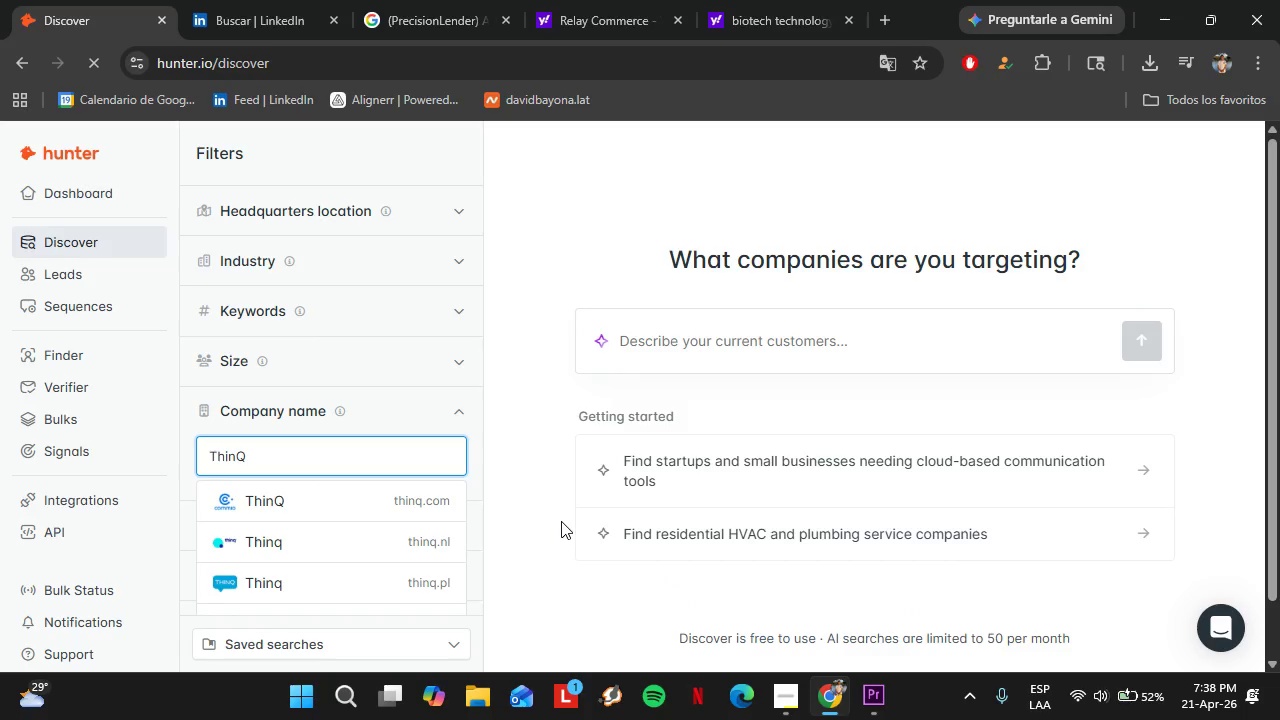 
scroll: coordinate [519, 469], scroll_direction: none, amount: 0.0
 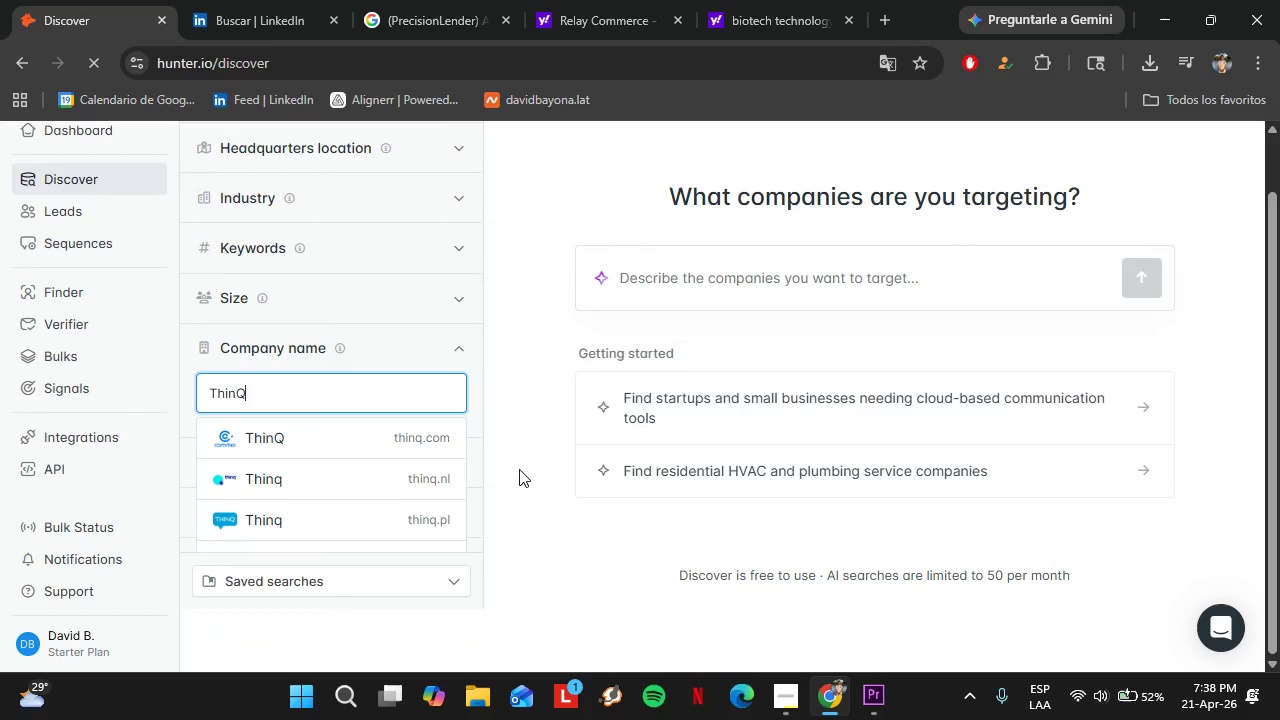 
left_click([327, 440])
 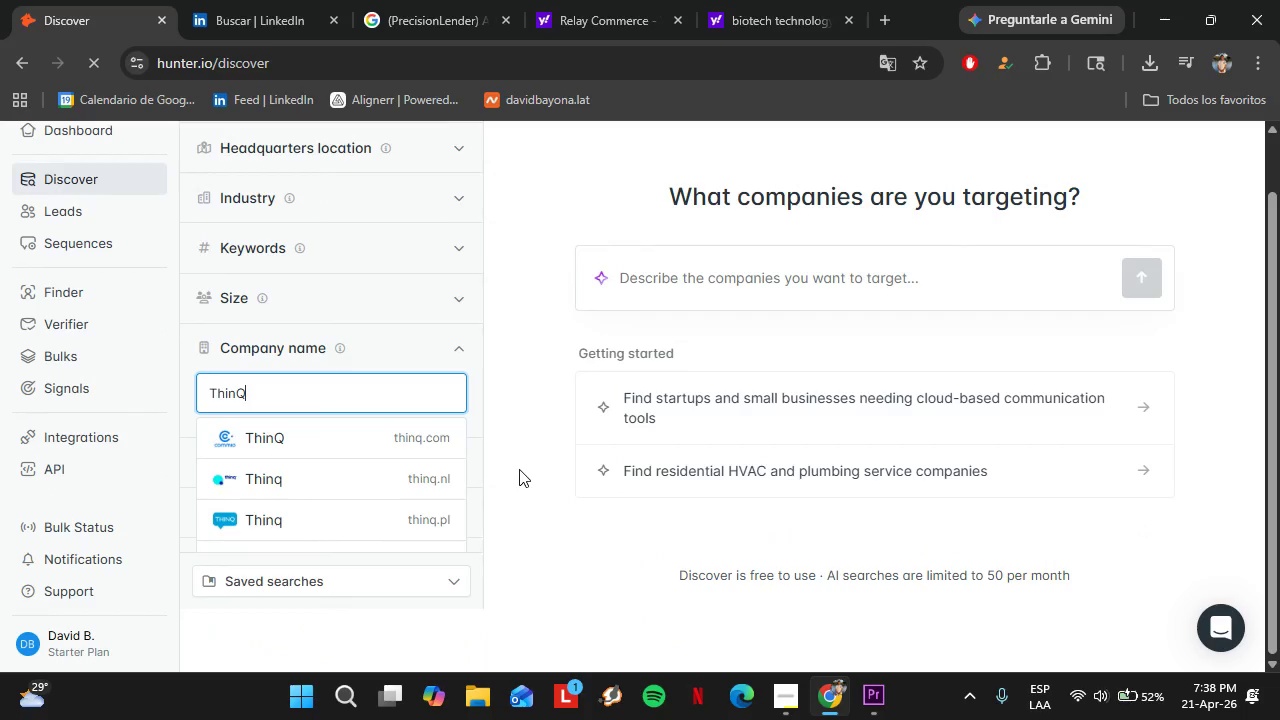 
left_click([246, 32])
 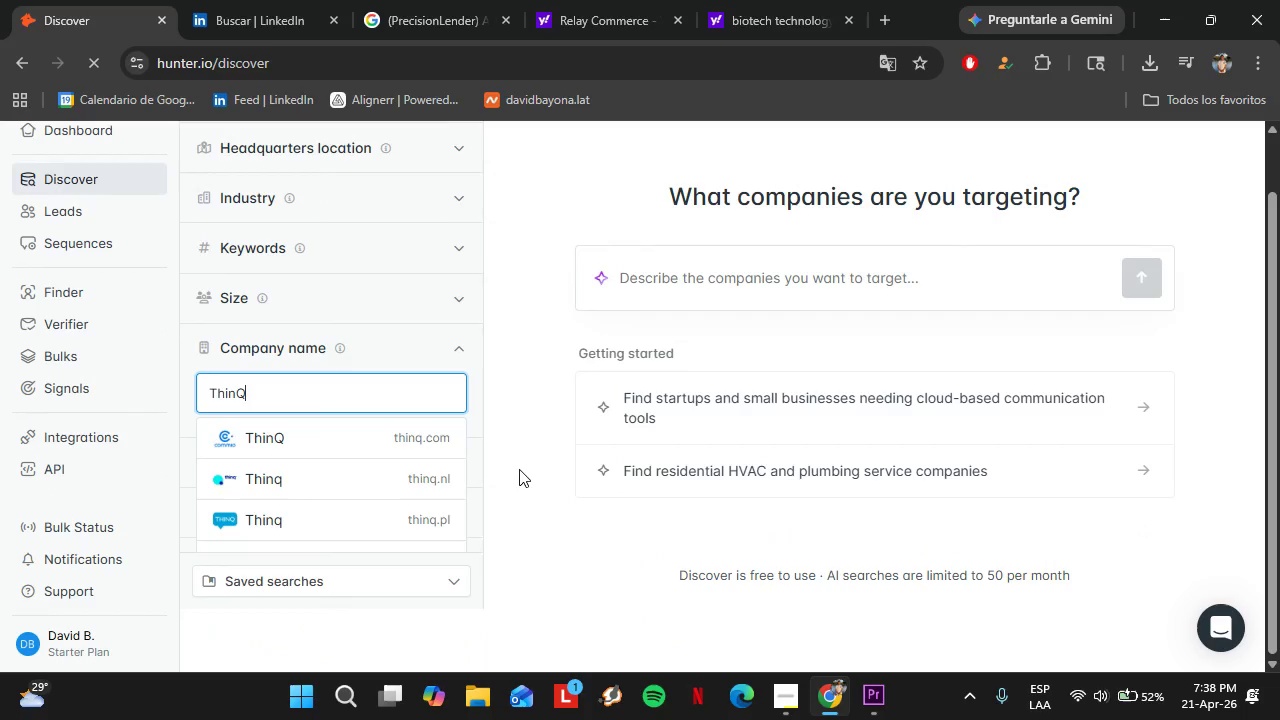 
left_click([64, 0])
 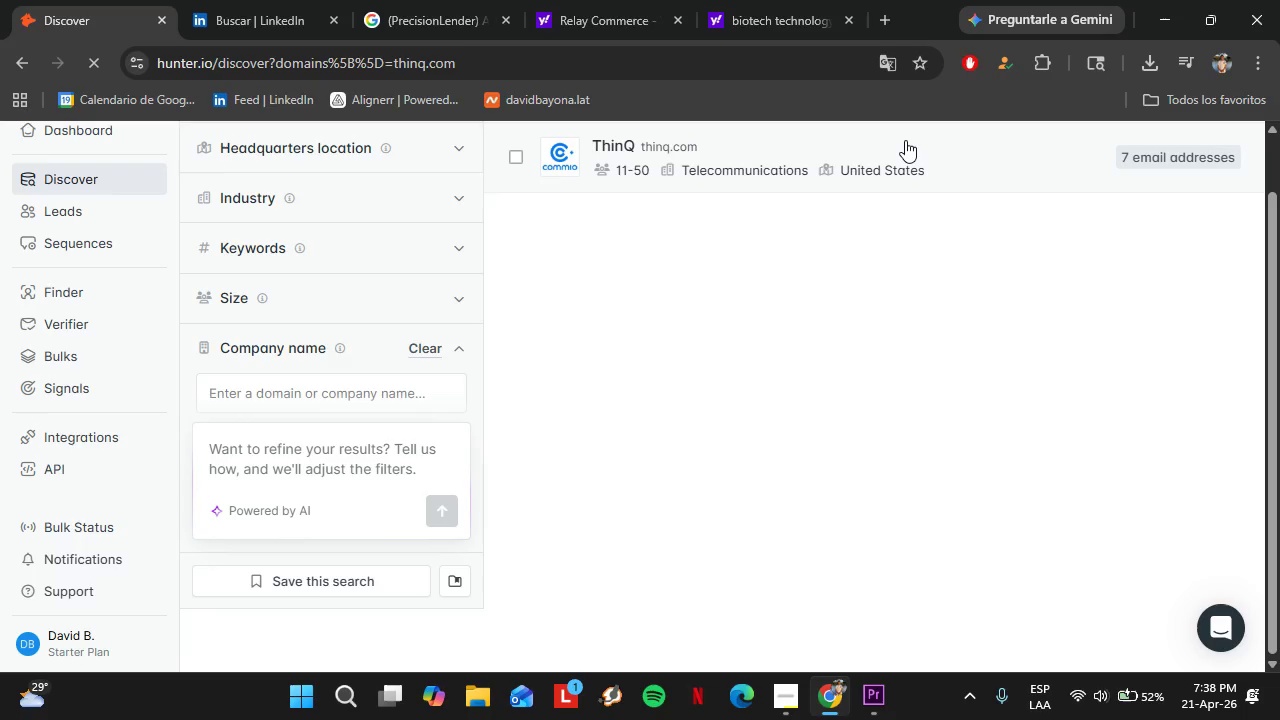 
wait(6.16)
 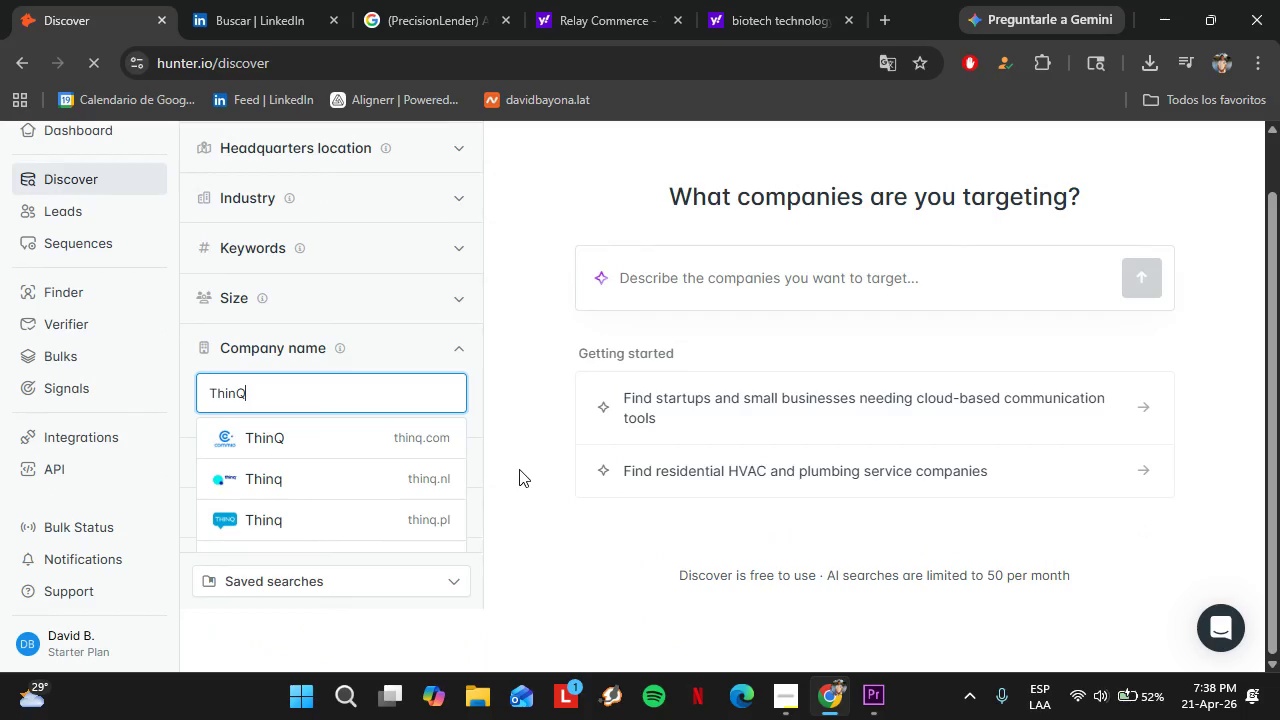 
left_click([743, 152])
 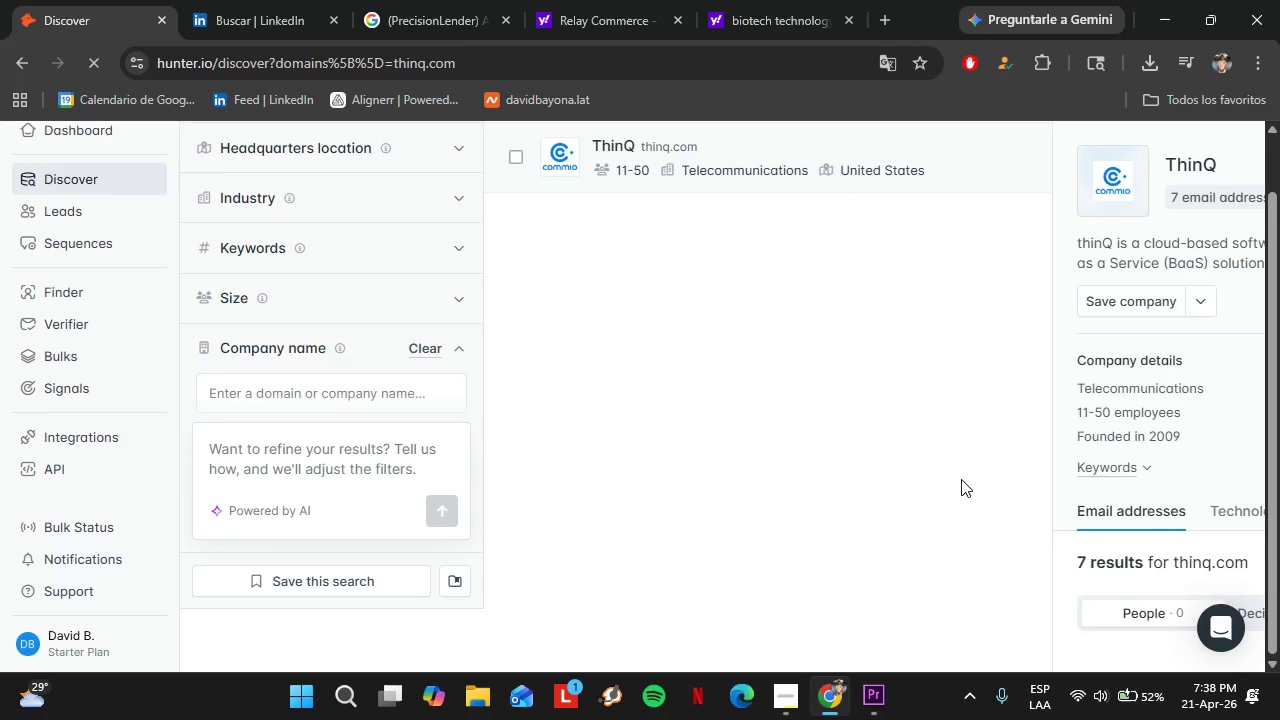 
scroll: coordinate [981, 490], scroll_direction: down, amount: 4.0
 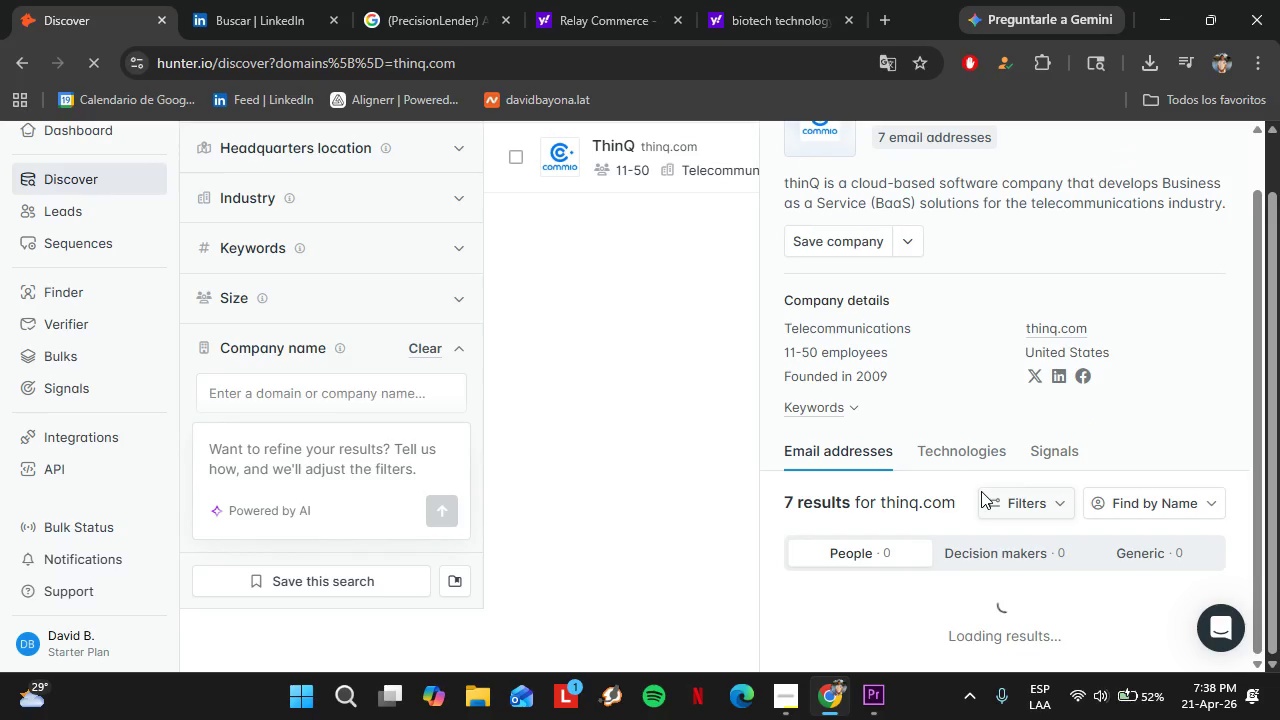 
left_click([865, 607])
 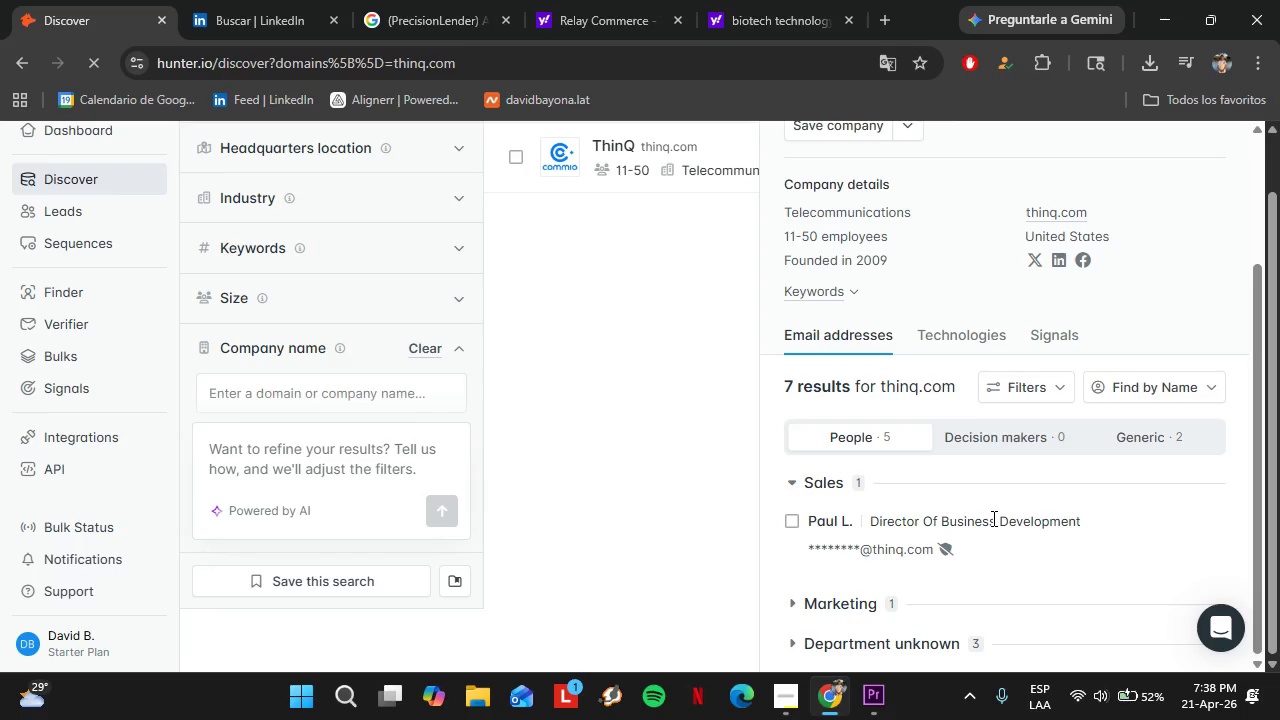 
left_click([858, 603])
 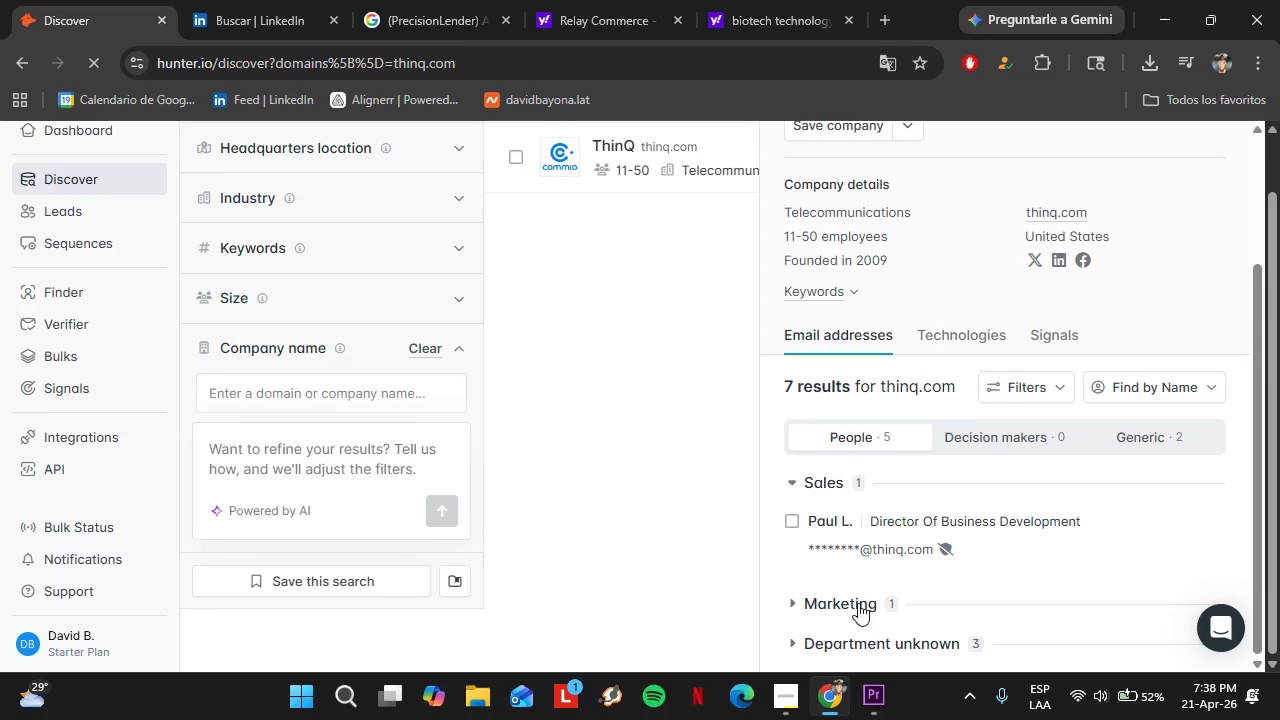 
scroll: coordinate [959, 496], scroll_direction: down, amount: 4.0
 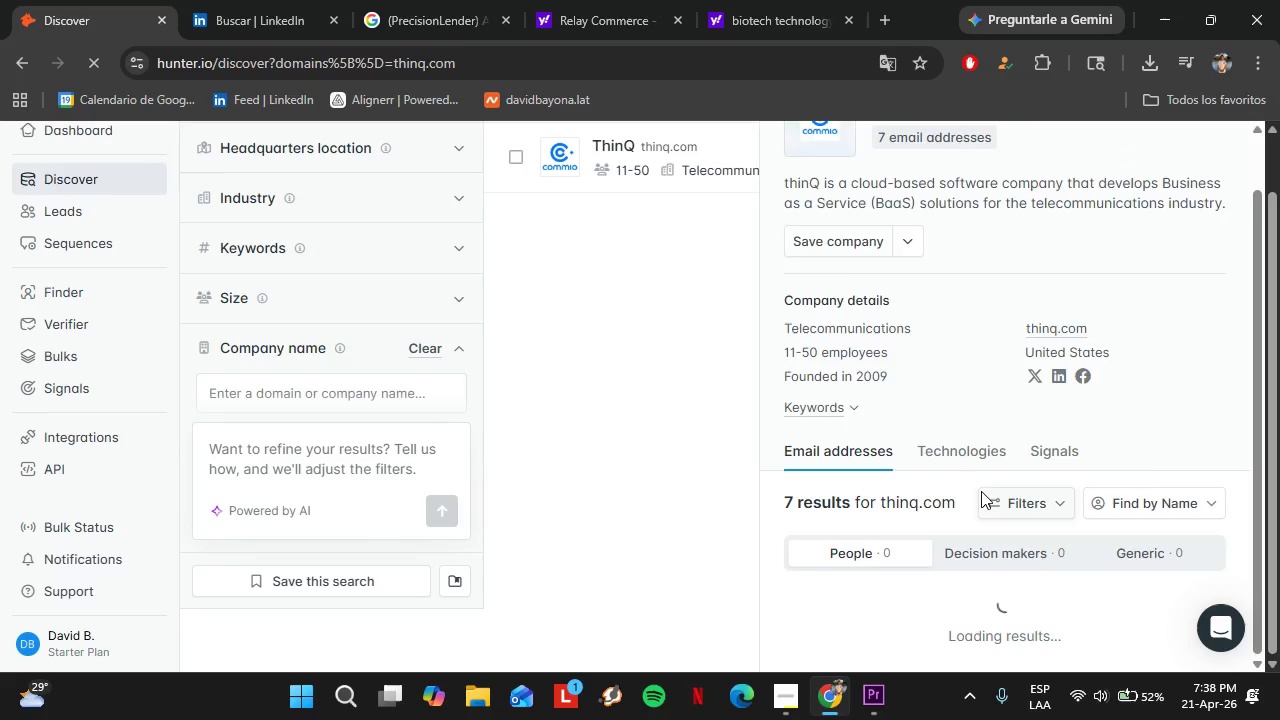 
scroll: coordinate [887, 539], scroll_direction: up, amount: 3.0
 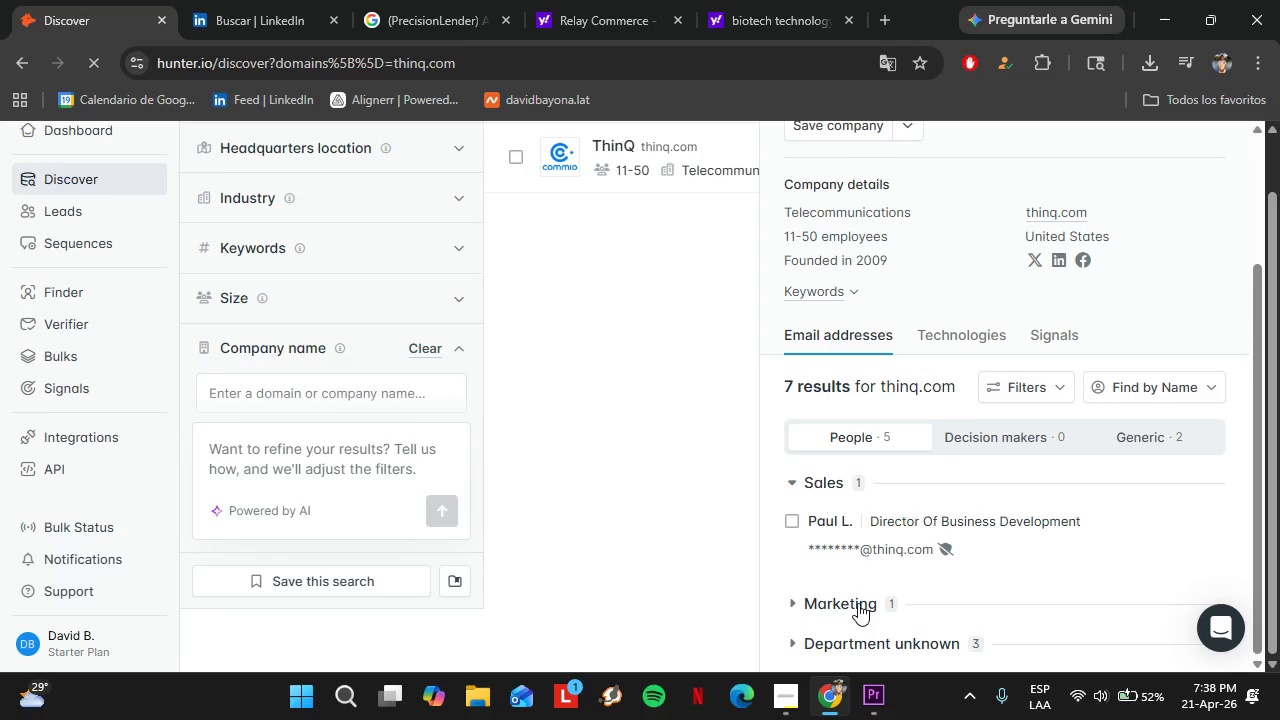 
scroll: coordinate [887, 539], scroll_direction: down, amount: 5.0
 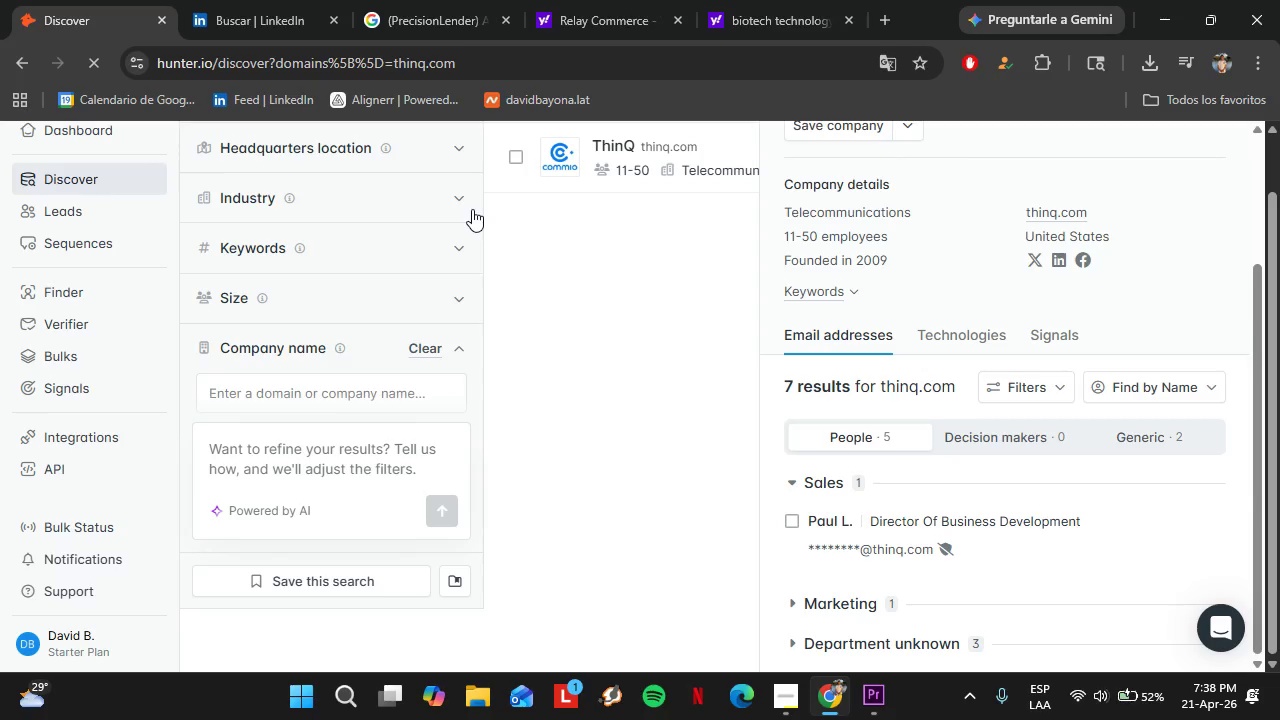 
left_click([280, 0])
 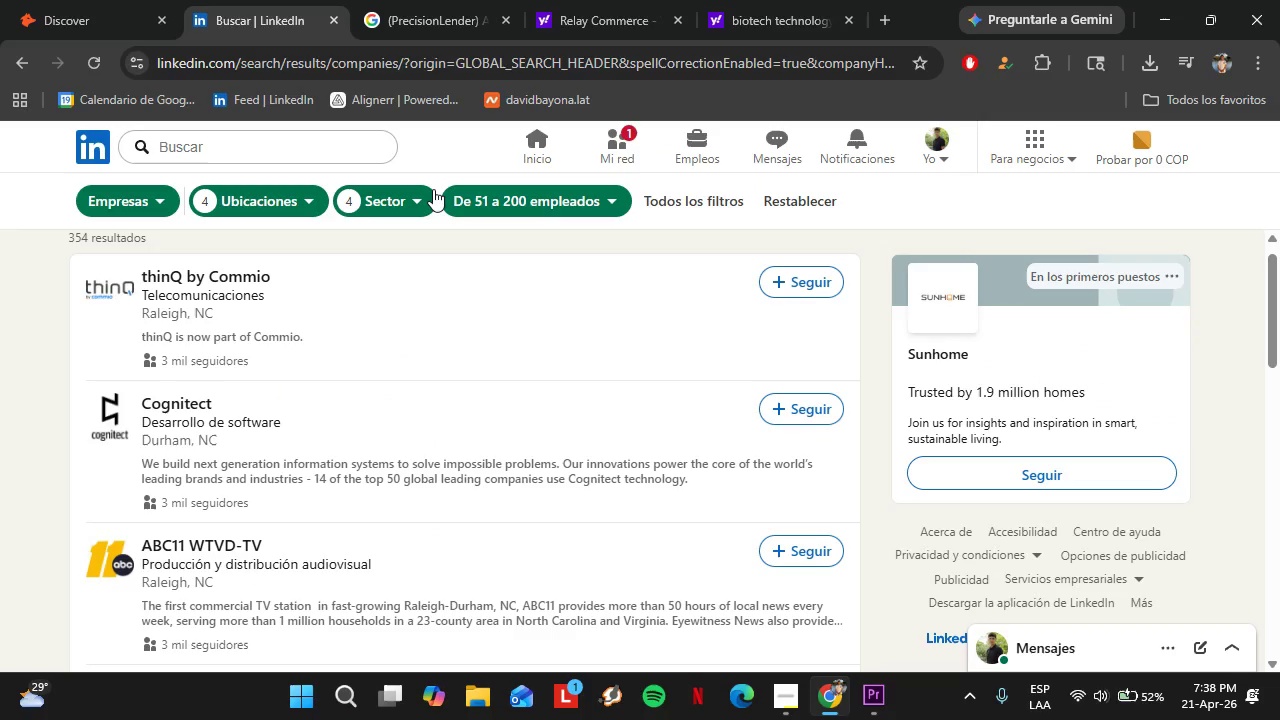 
mouse_move([283, 24])
 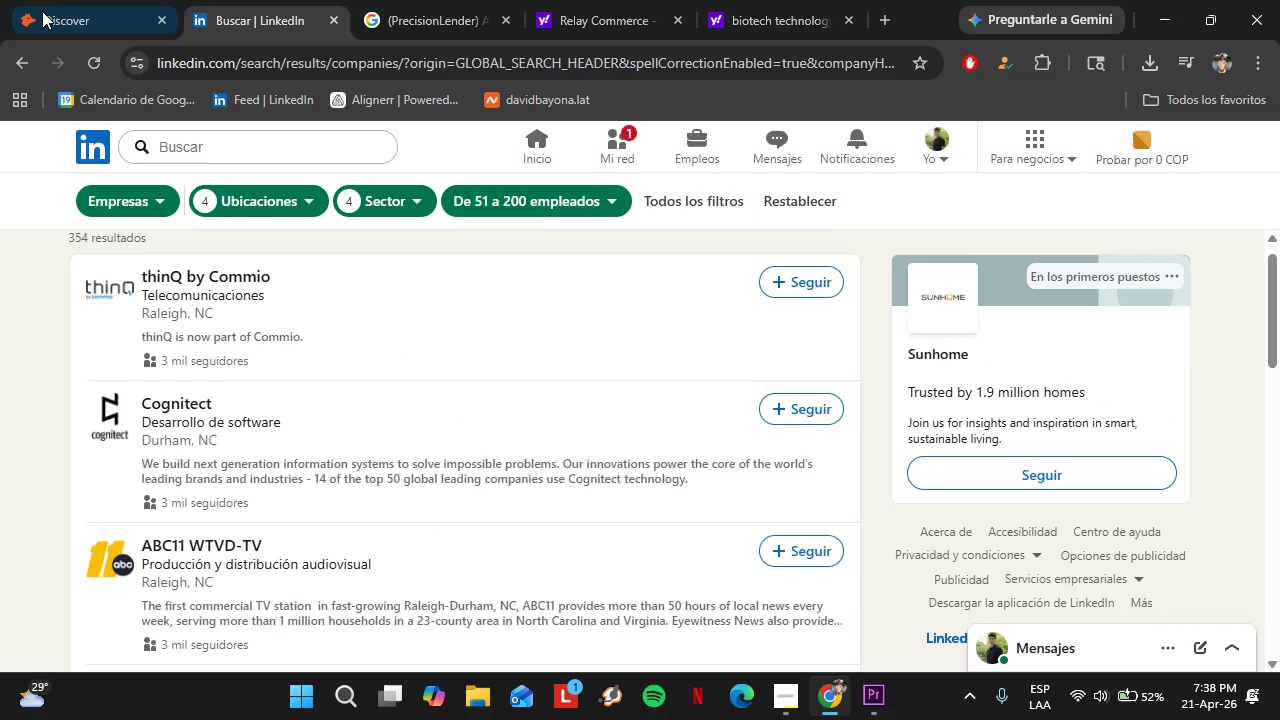 
left_click([63, 0])
 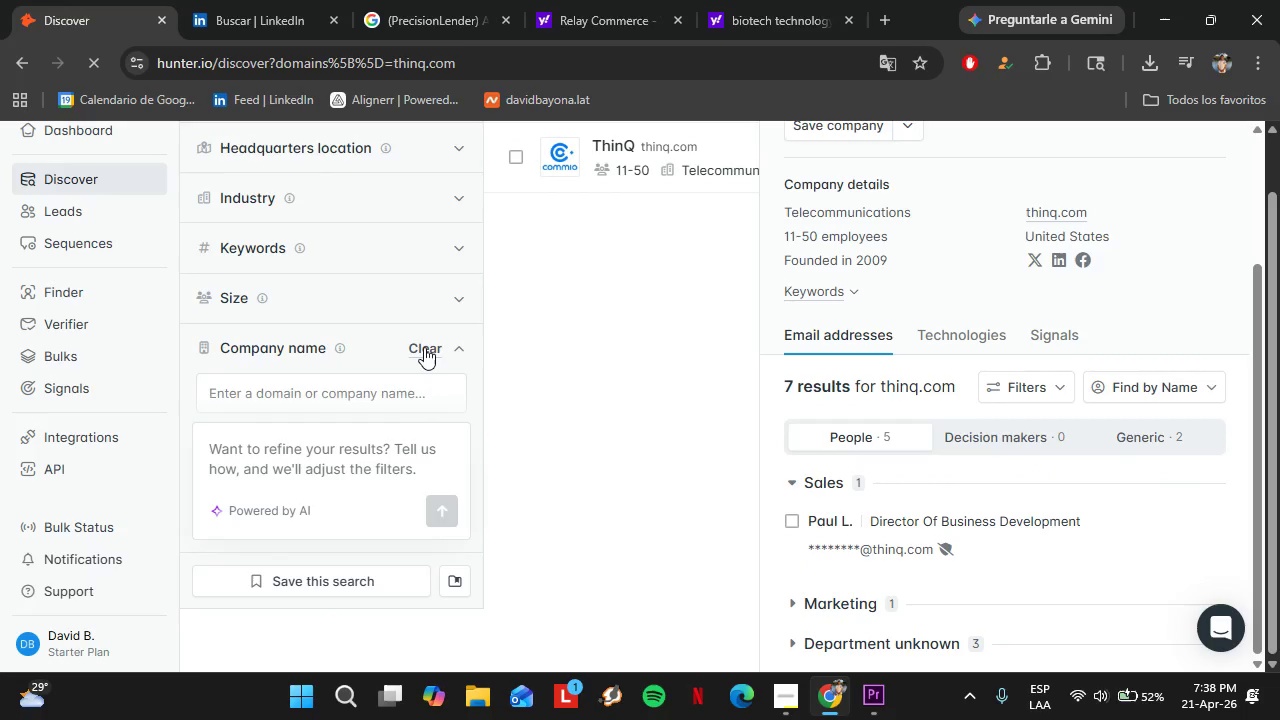 
left_click([424, 347])
 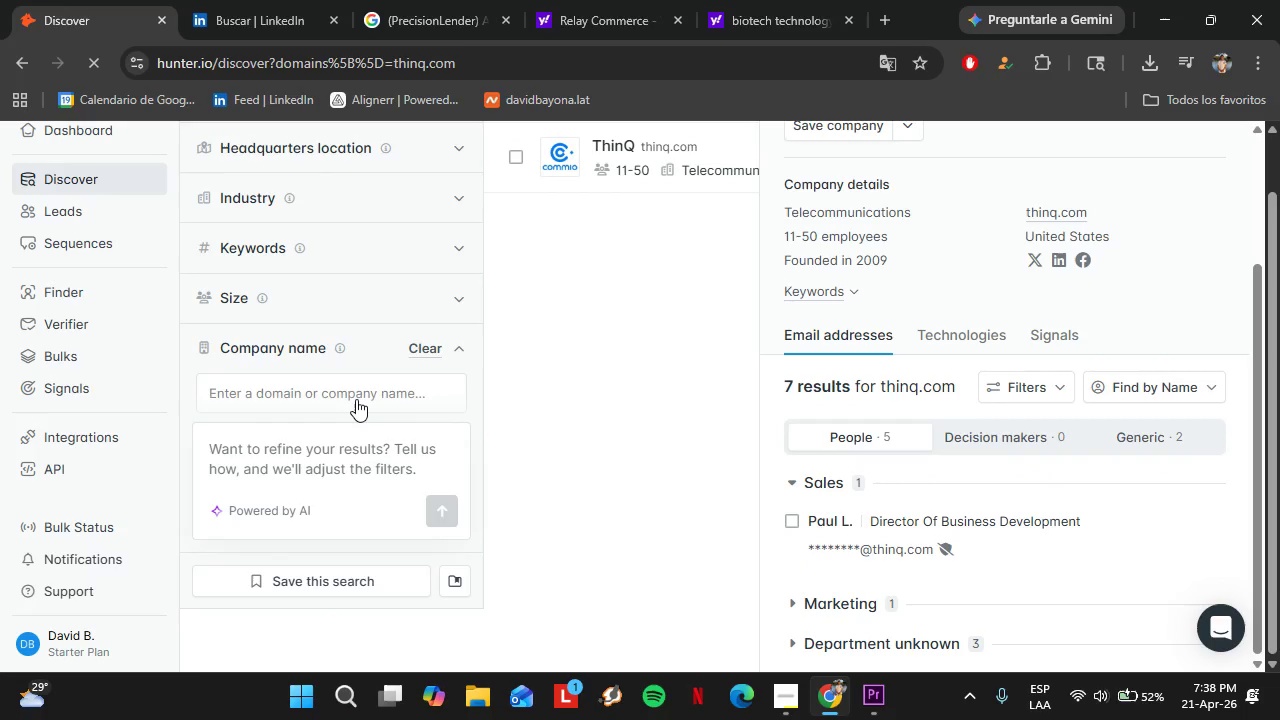 
left_click([356, 399])
 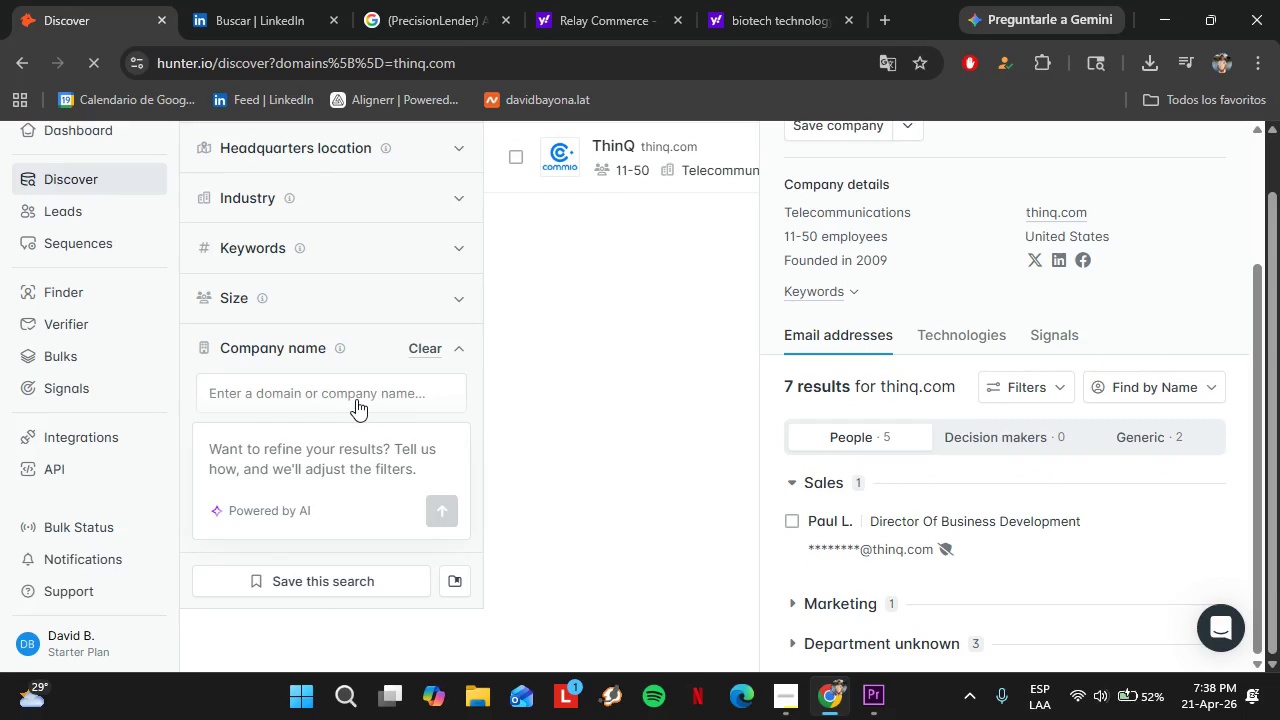 
type(Co)
 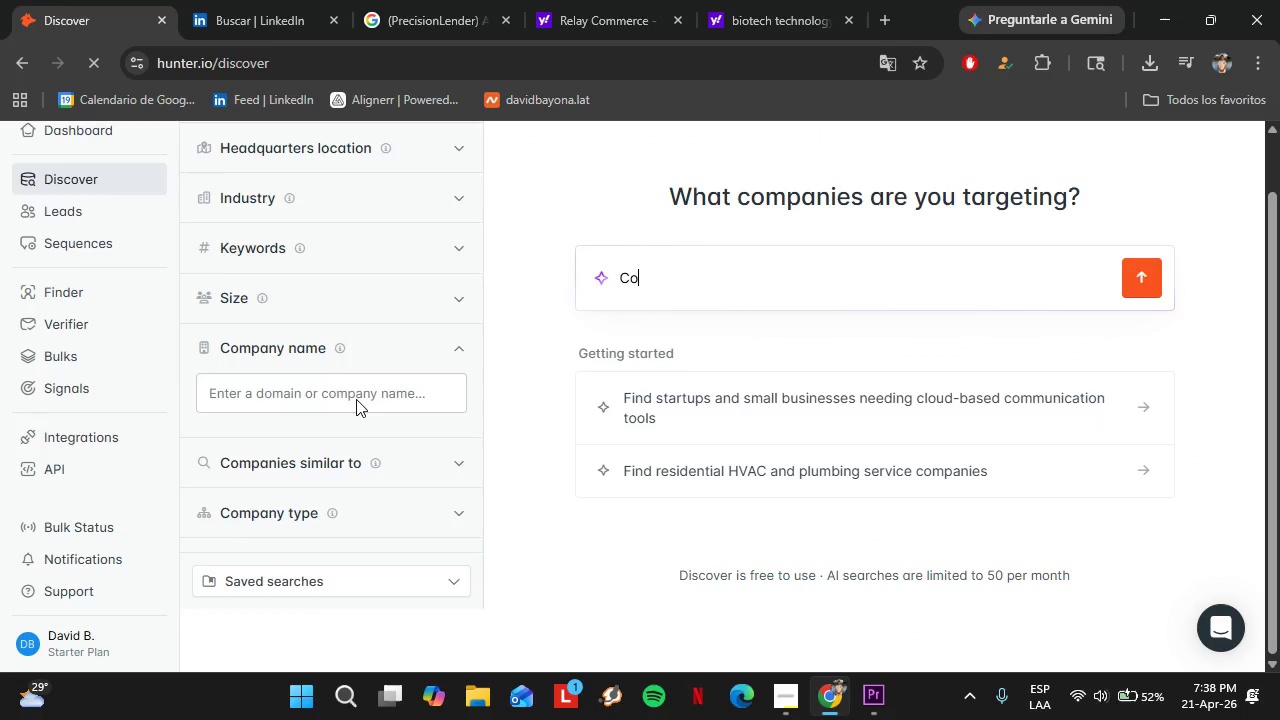 
left_click([349, 441])
 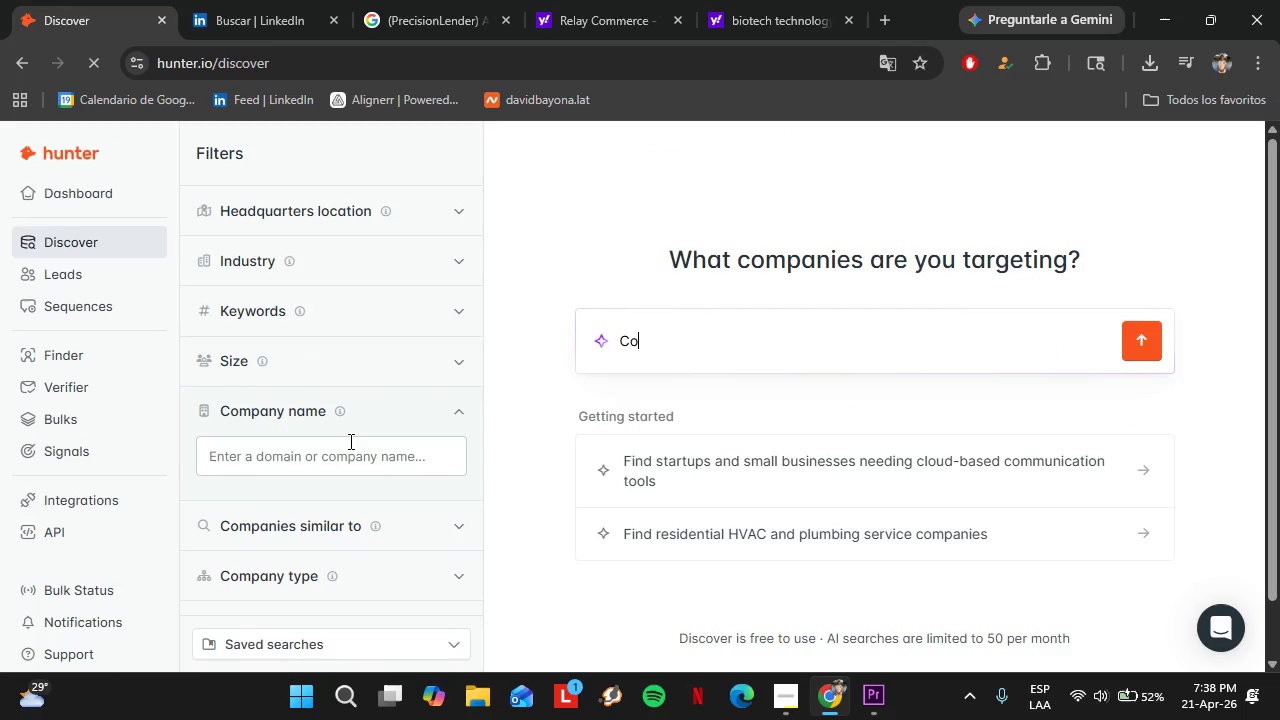 
scroll: coordinate [356, 399], scroll_direction: up, amount: 2.0
 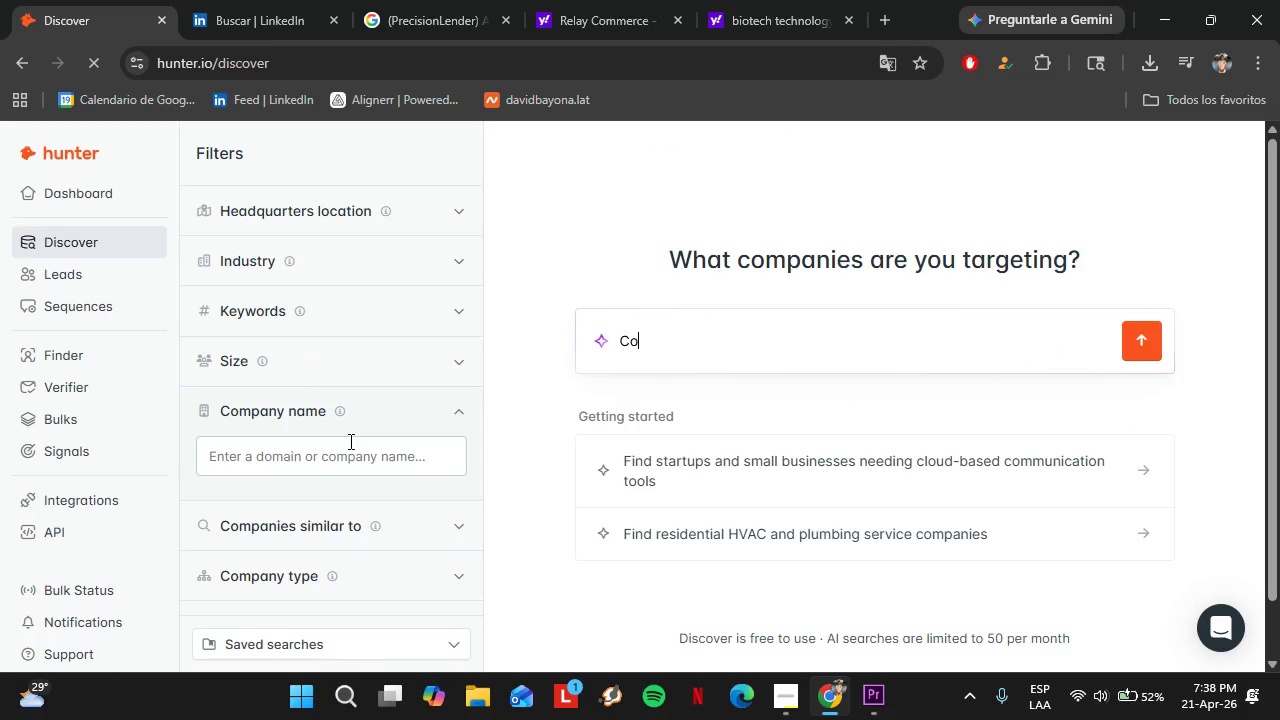 
type(Cogni)
 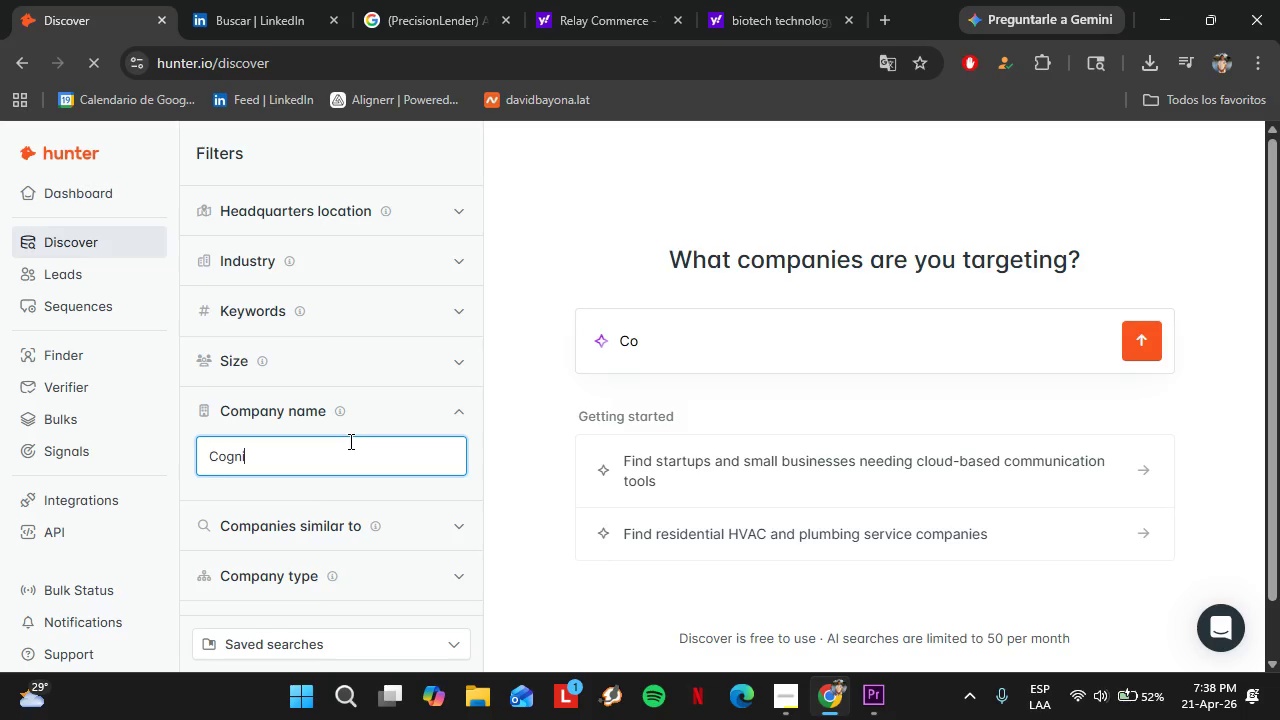 
left_click([268, 4])
 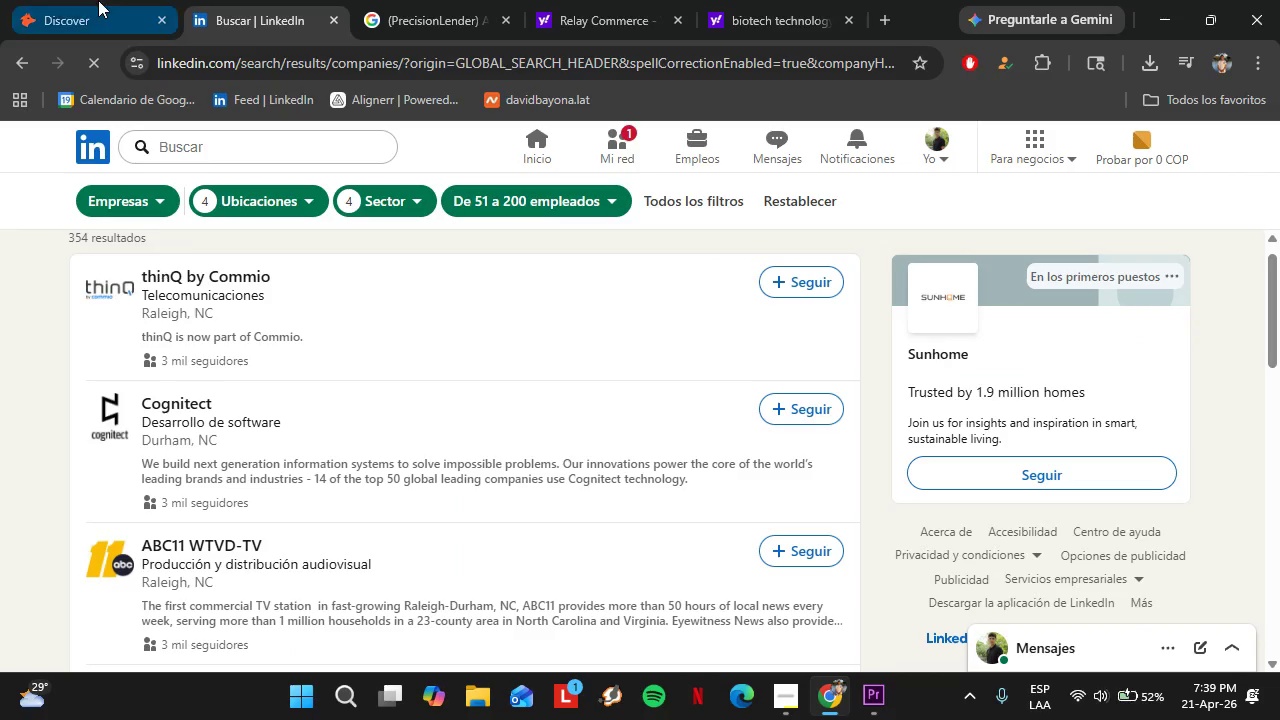 
left_click([98, 0])
 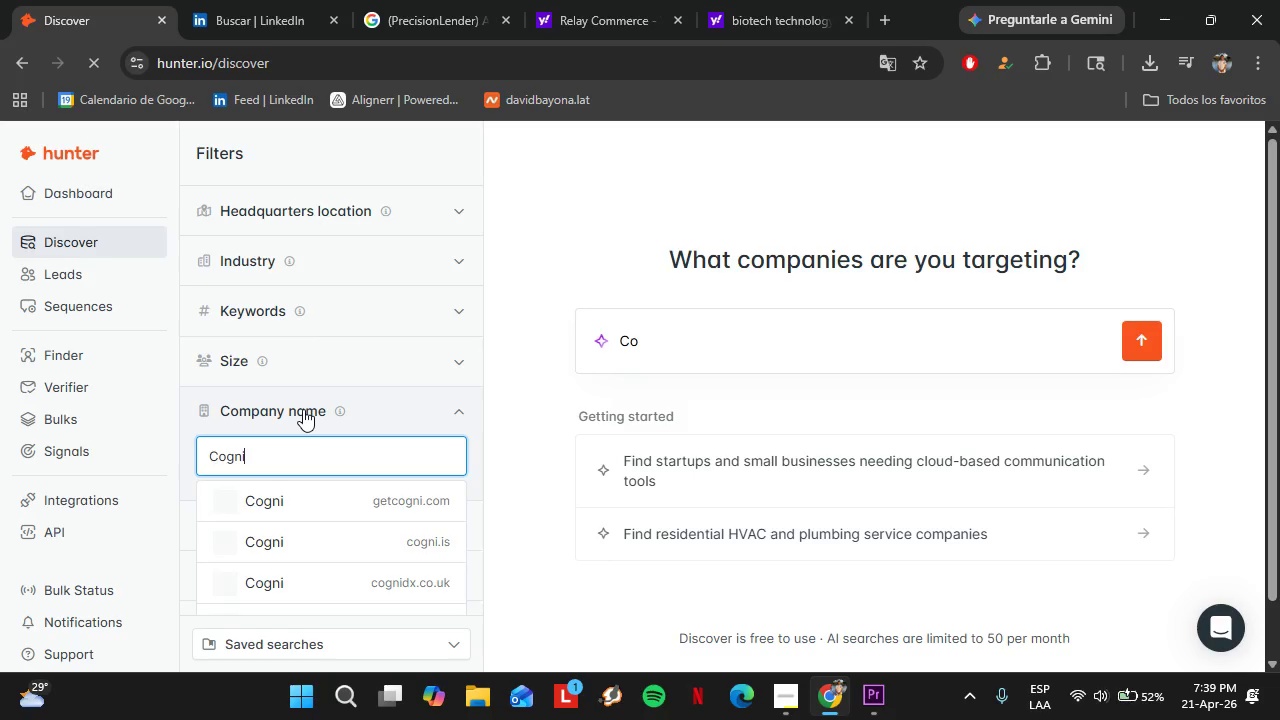 
type(tect)
 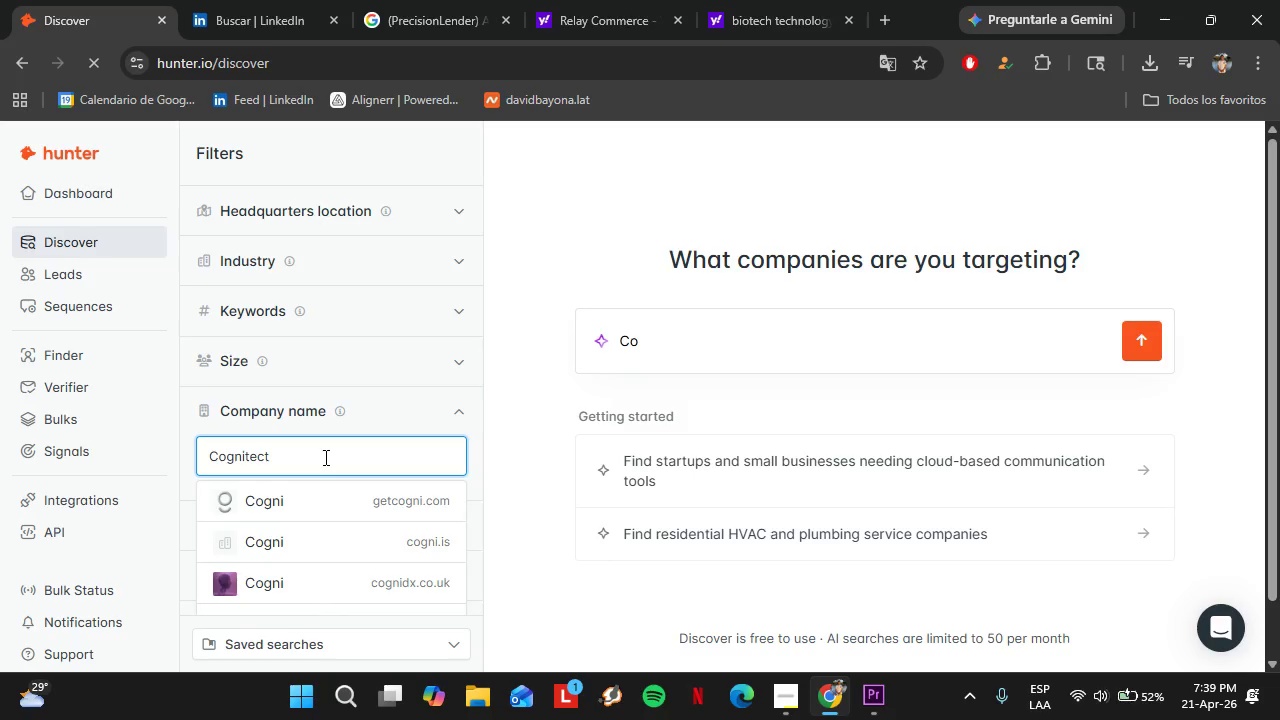 
left_click([318, 500])
 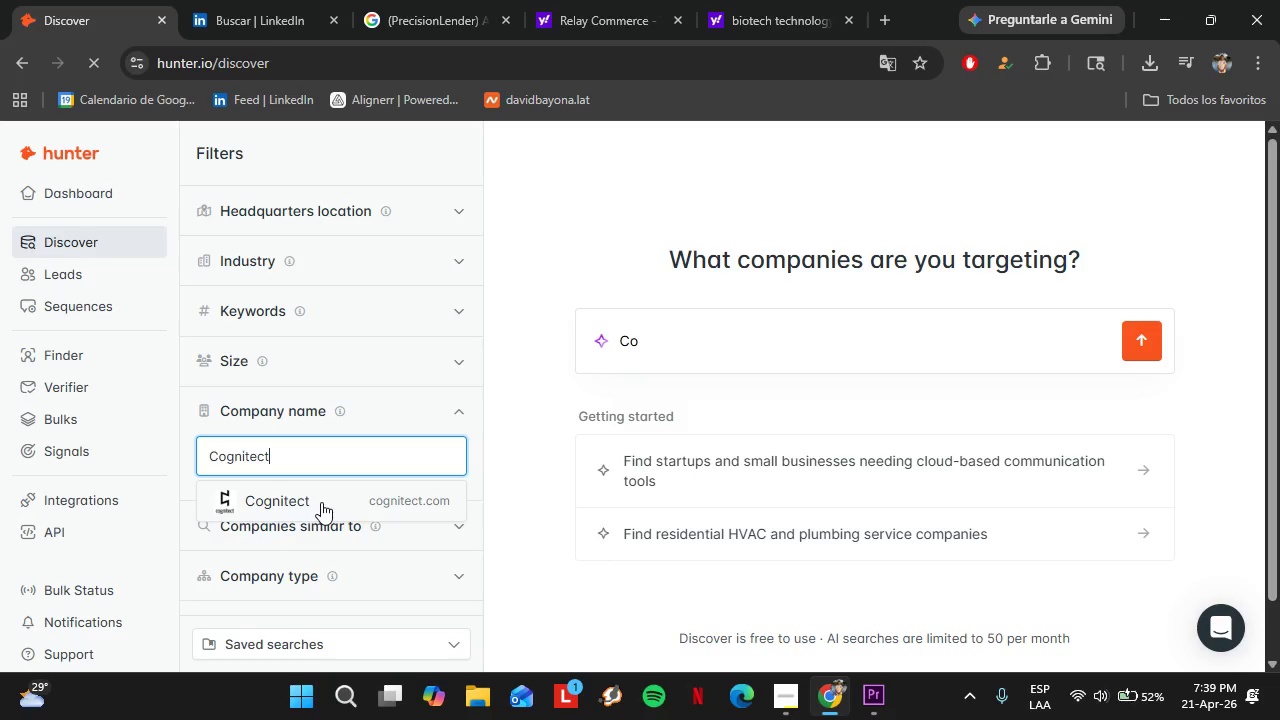 
left_click([1011, 231])
 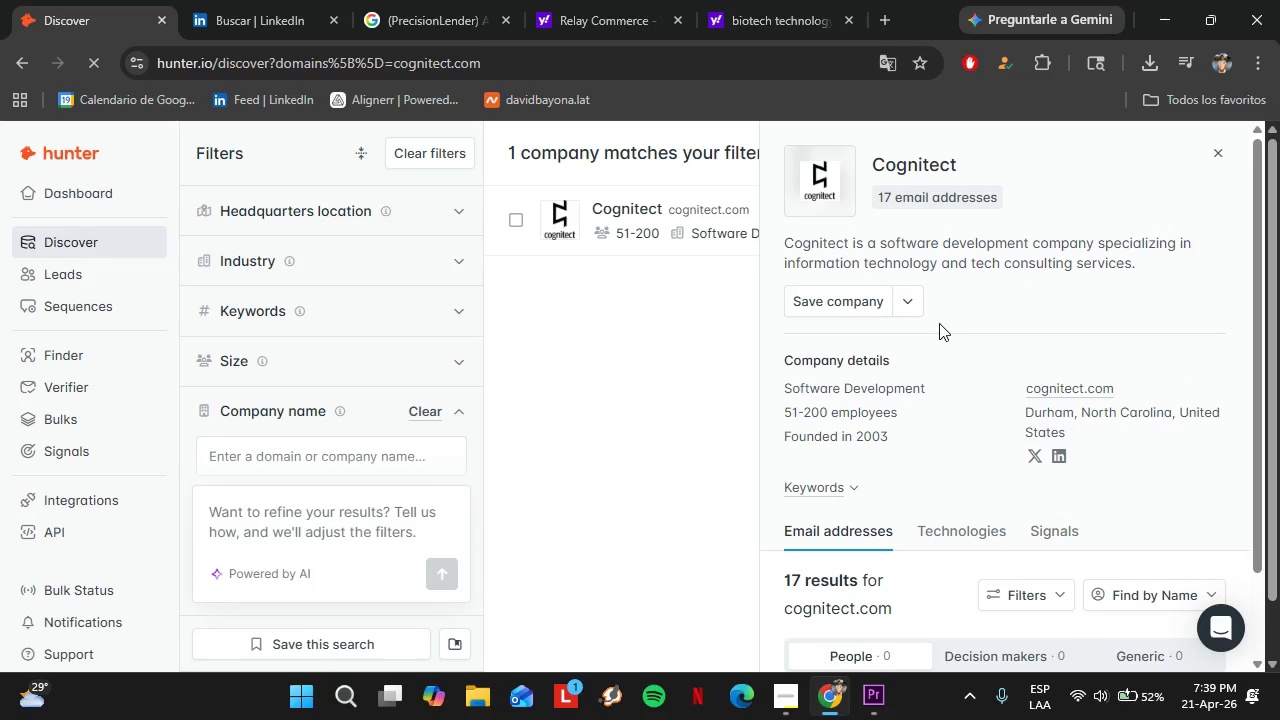 
scroll: coordinate [959, 410], scroll_direction: down, amount: 8.0
 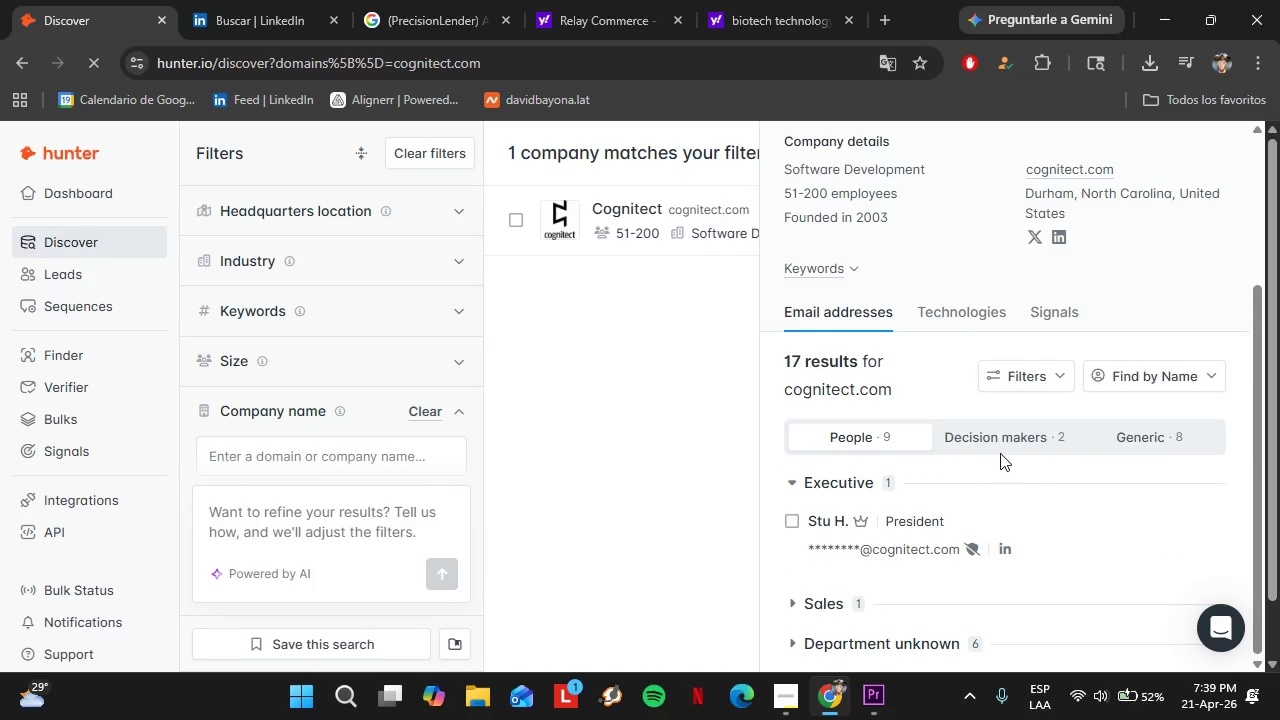 
left_click([1002, 446])
 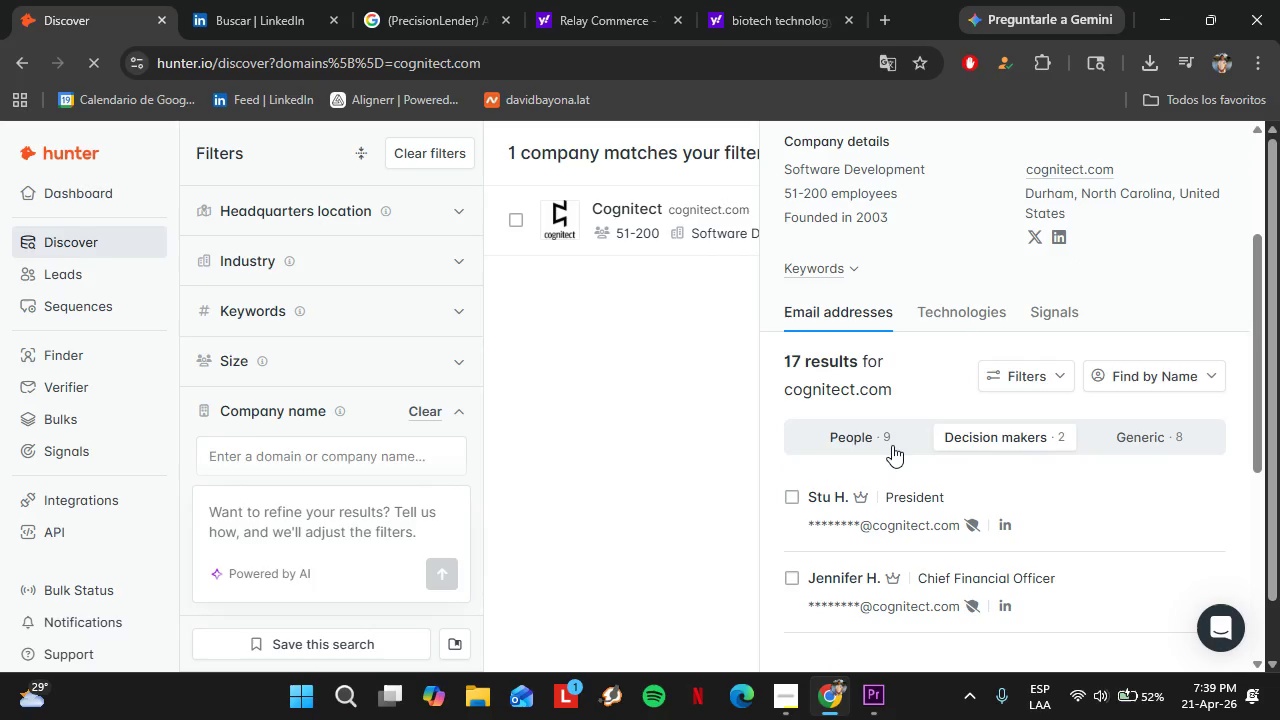 
left_click([892, 444])
 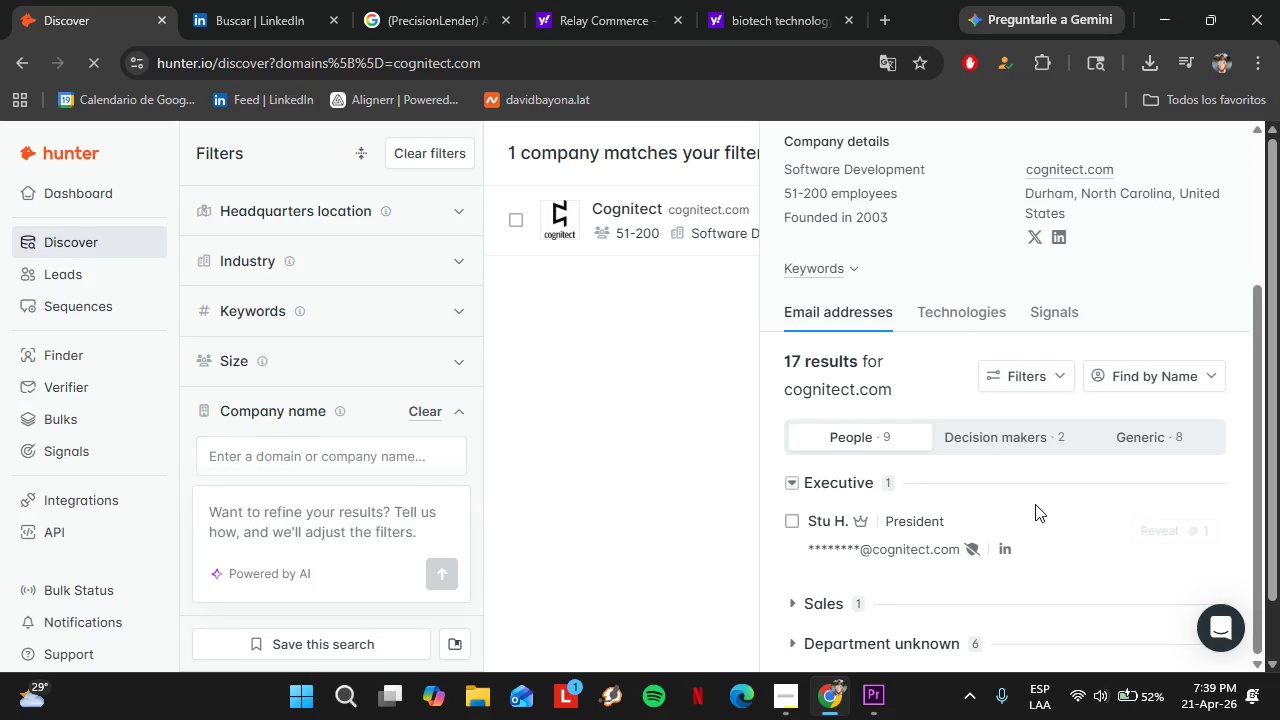 
left_click([1149, 528])
 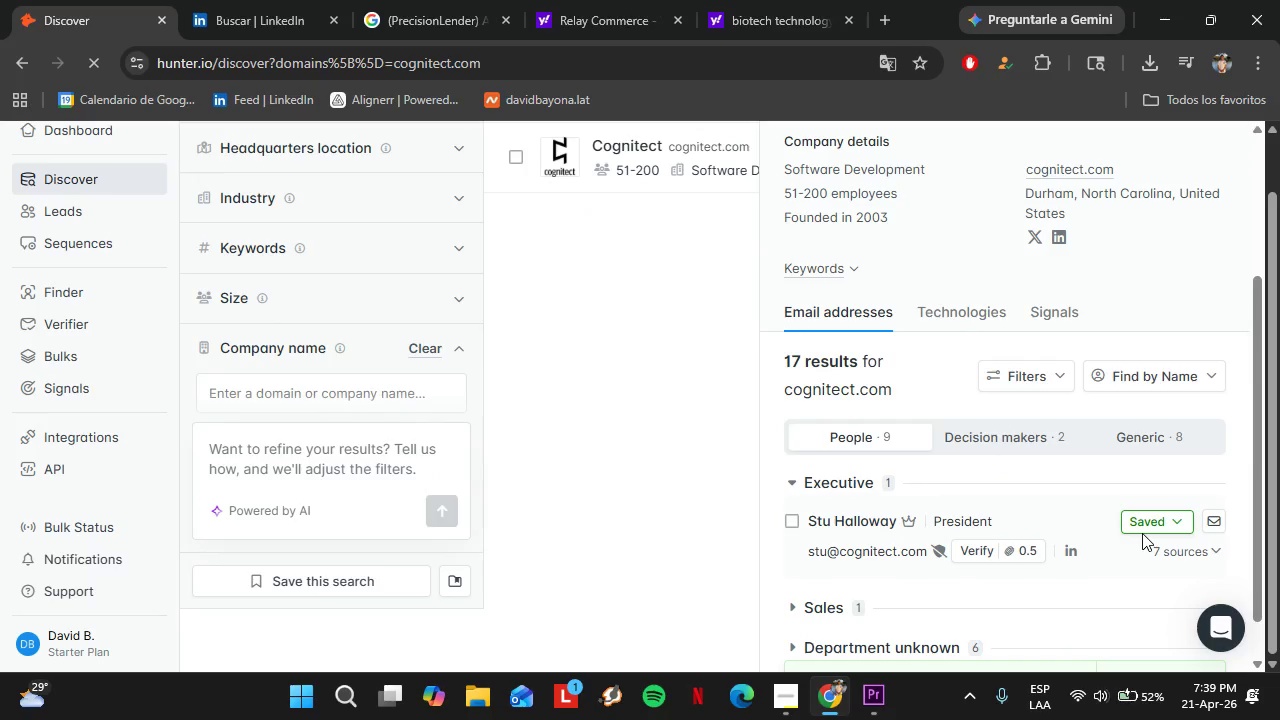 
scroll: coordinate [1035, 504], scroll_direction: down, amount: 1.0
 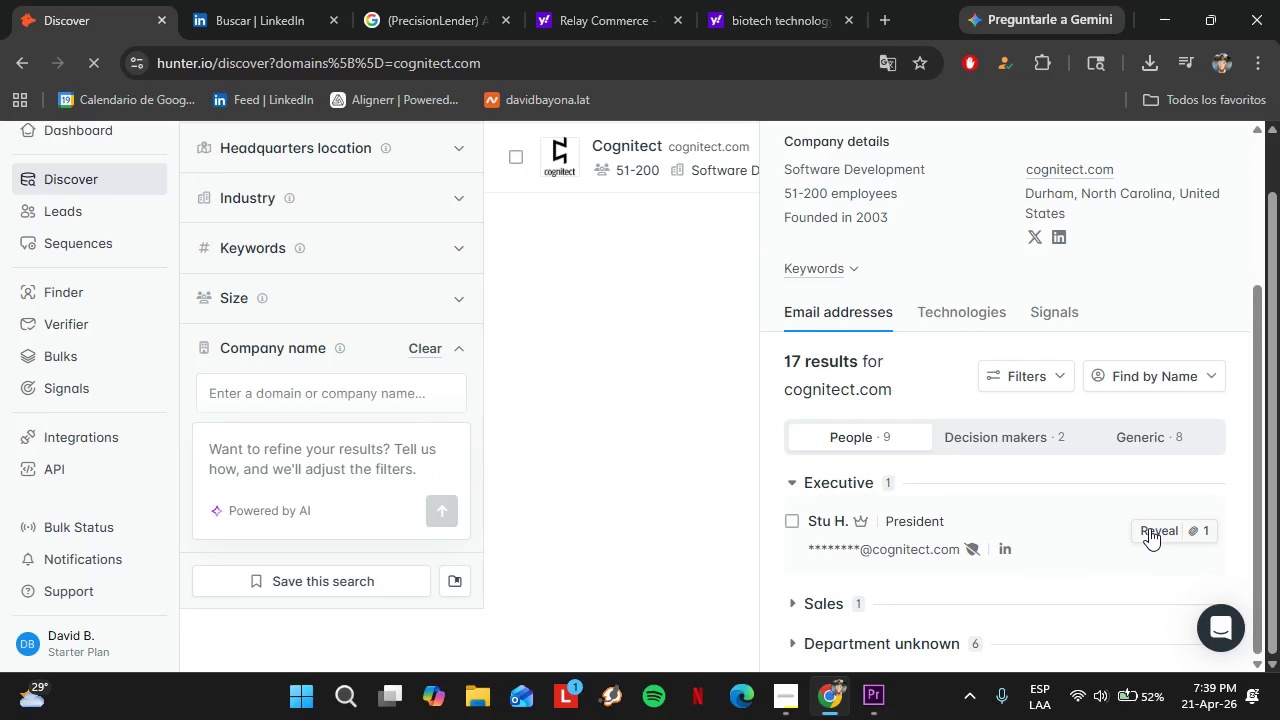 
left_click([1024, 550])
 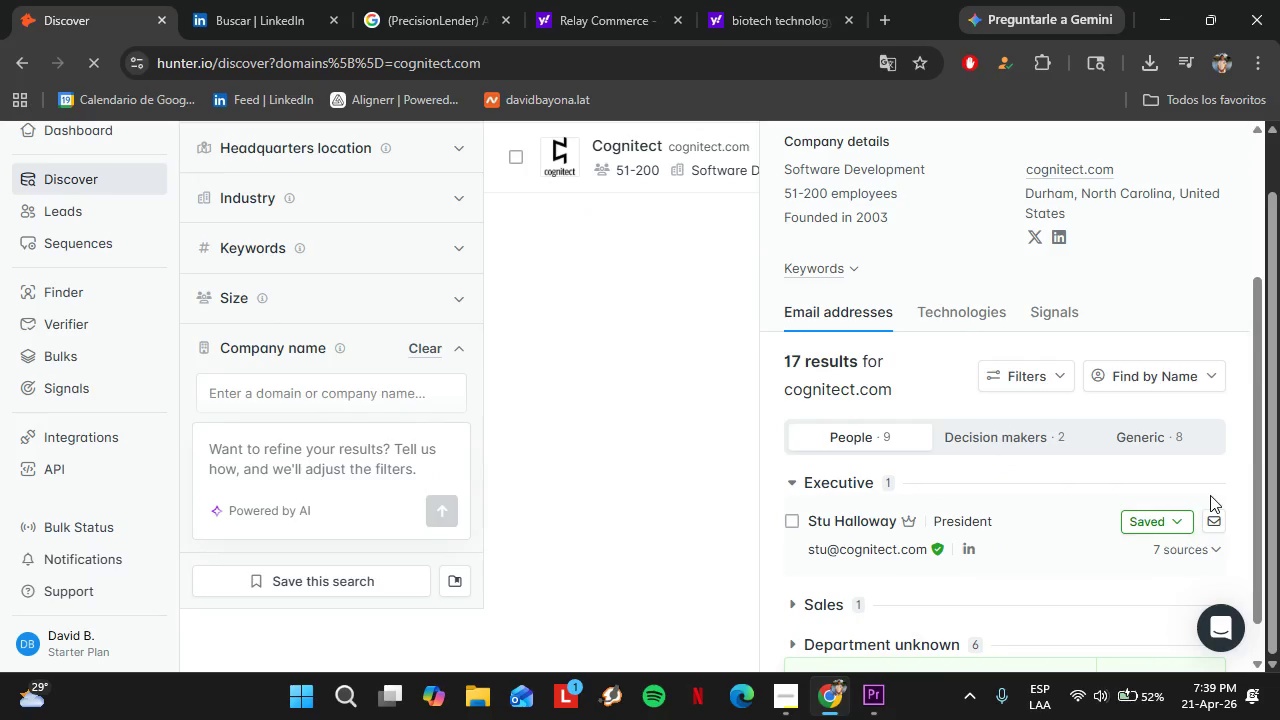 
left_click([1170, 511])
 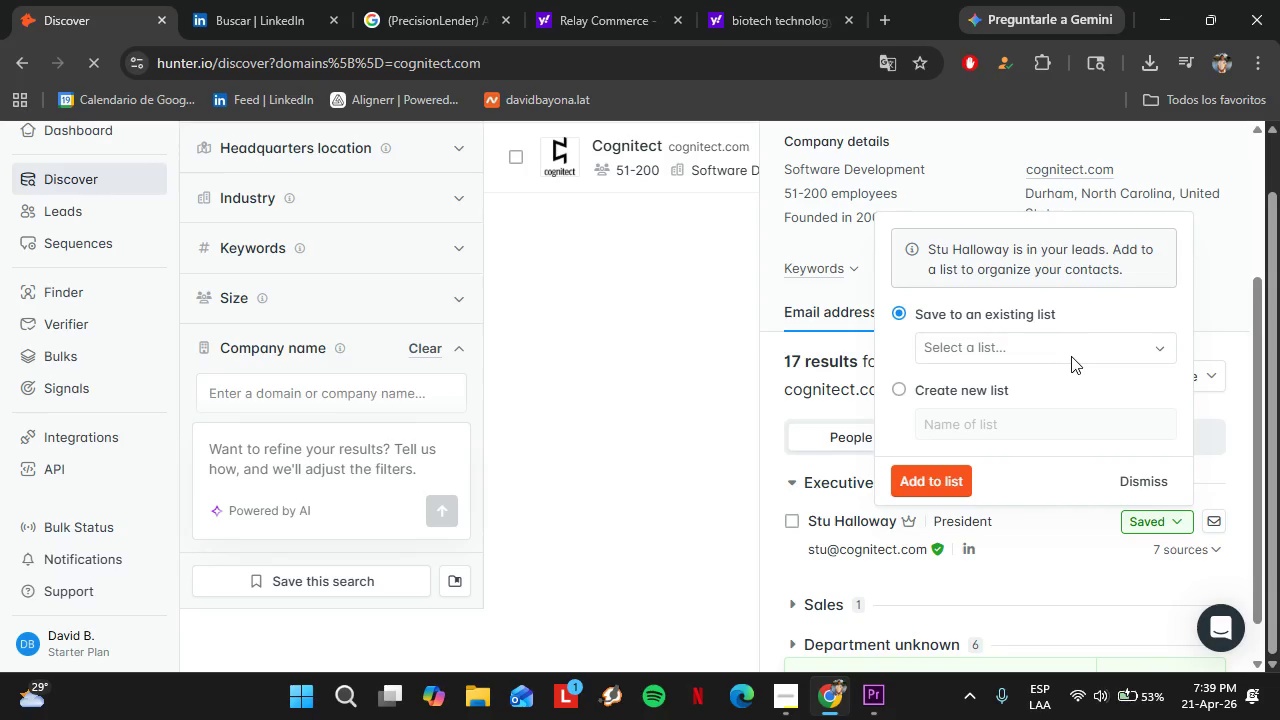 
left_click([1071, 355])
 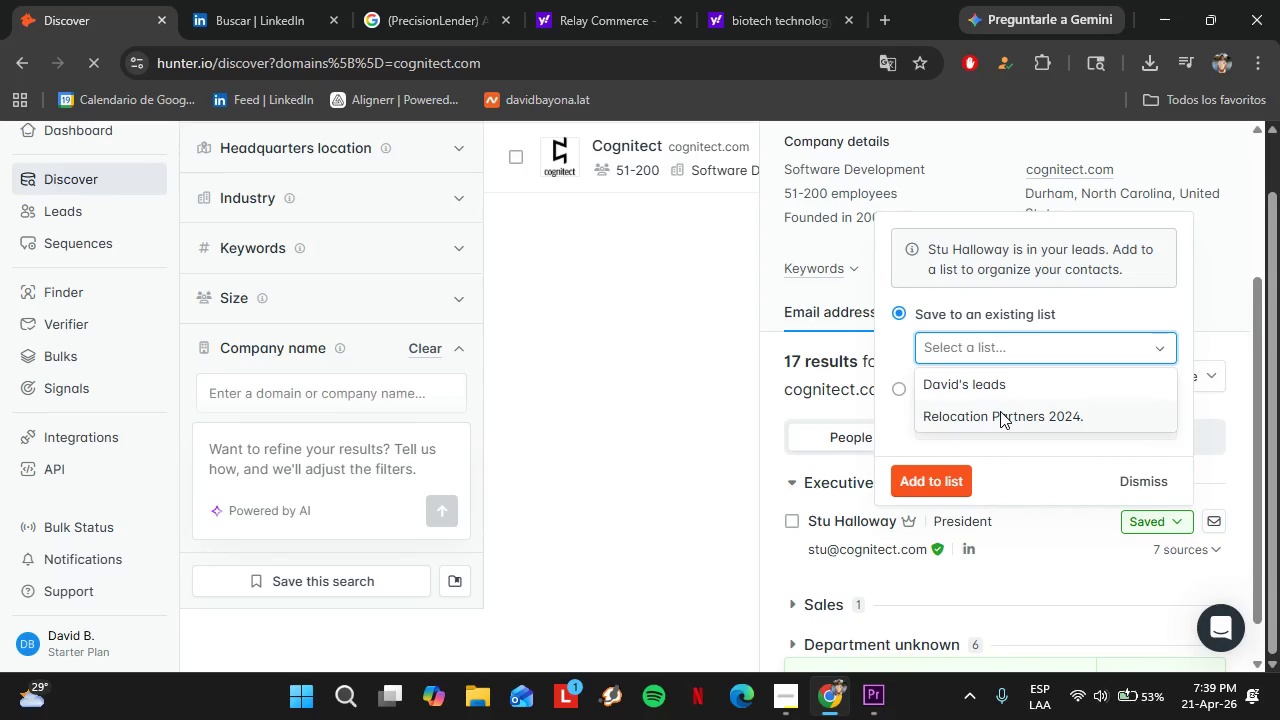 
left_click([1000, 411])
 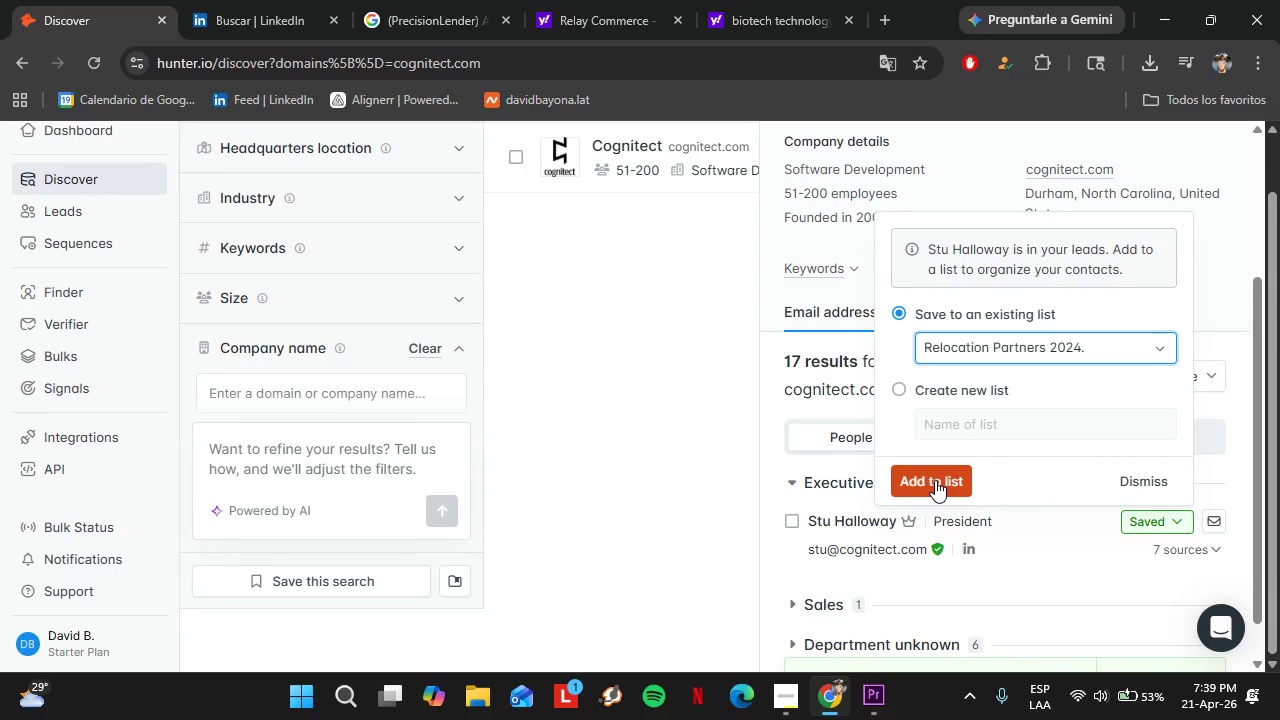 
left_click([935, 480])
 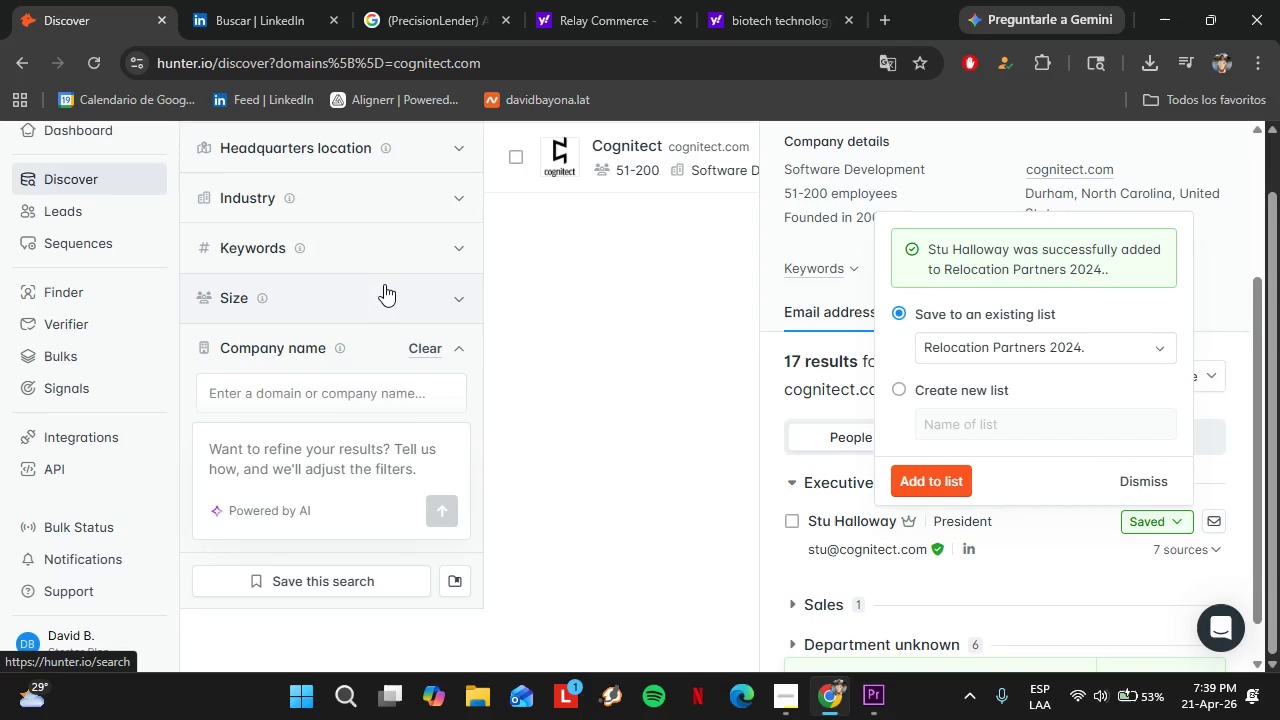 
left_click([701, 336])
 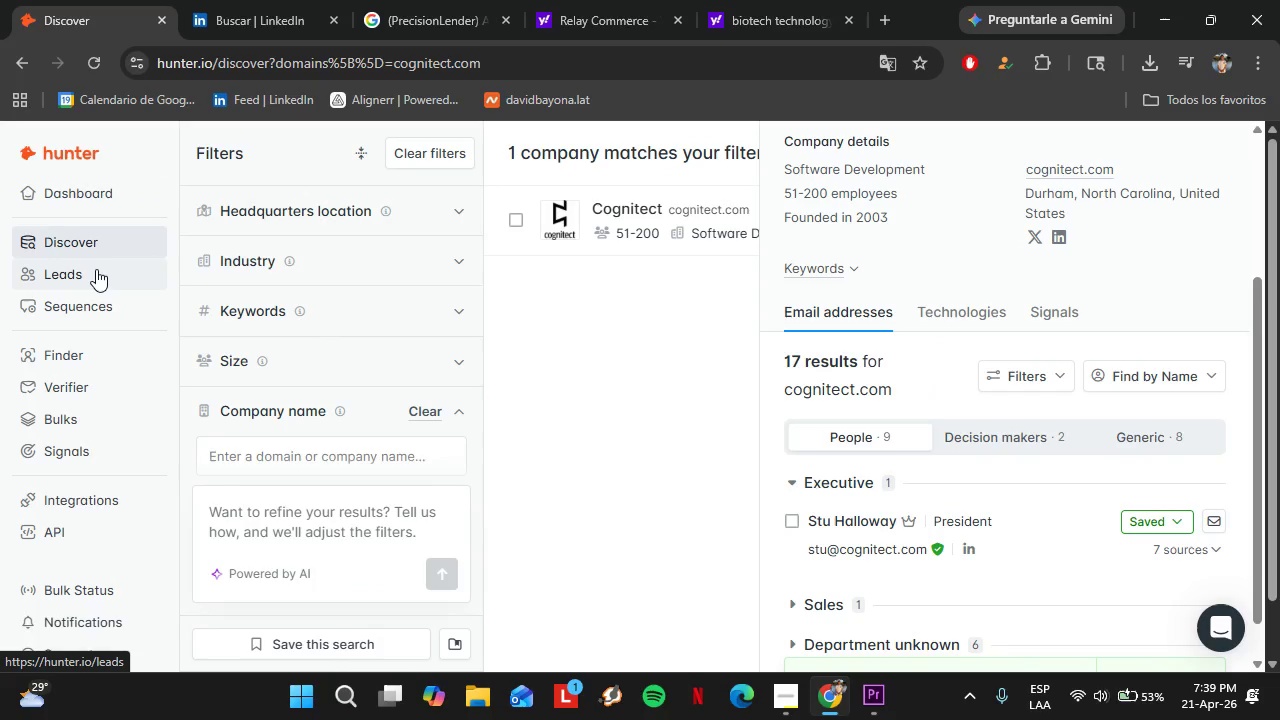 
scroll: coordinate [709, 334], scroll_direction: up, amount: 4.0
 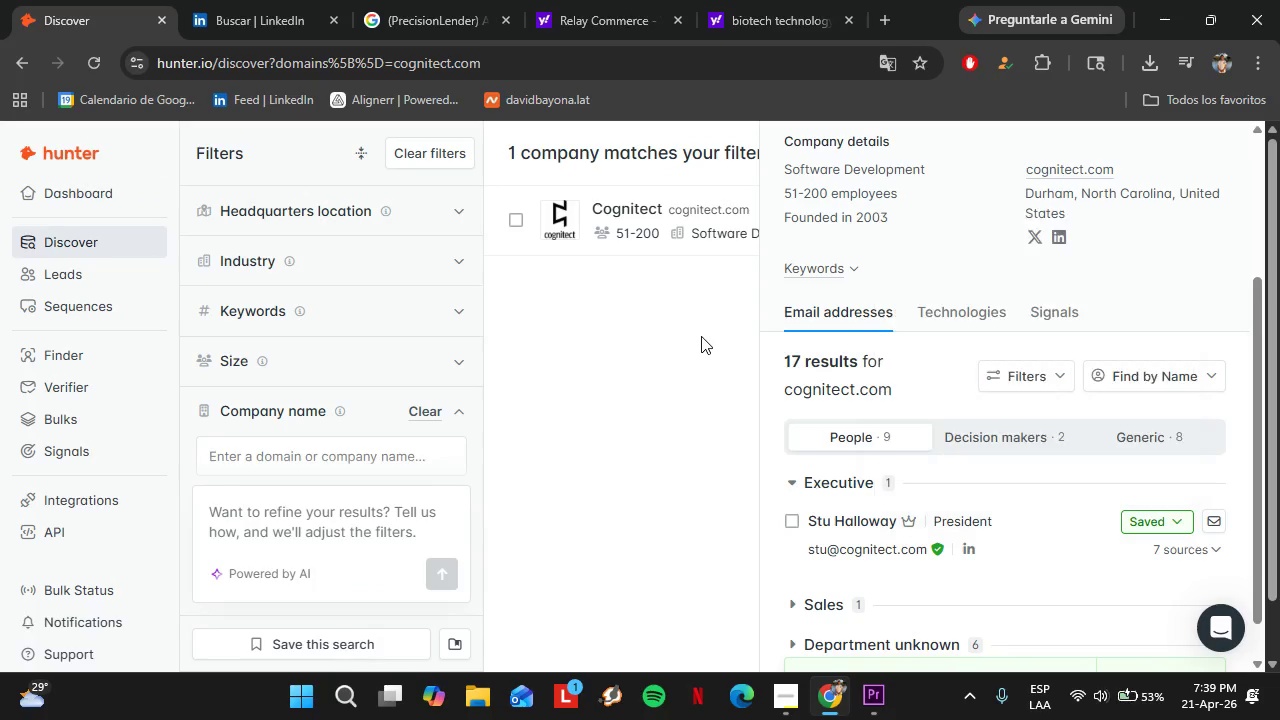 
left_click([96, 269])
 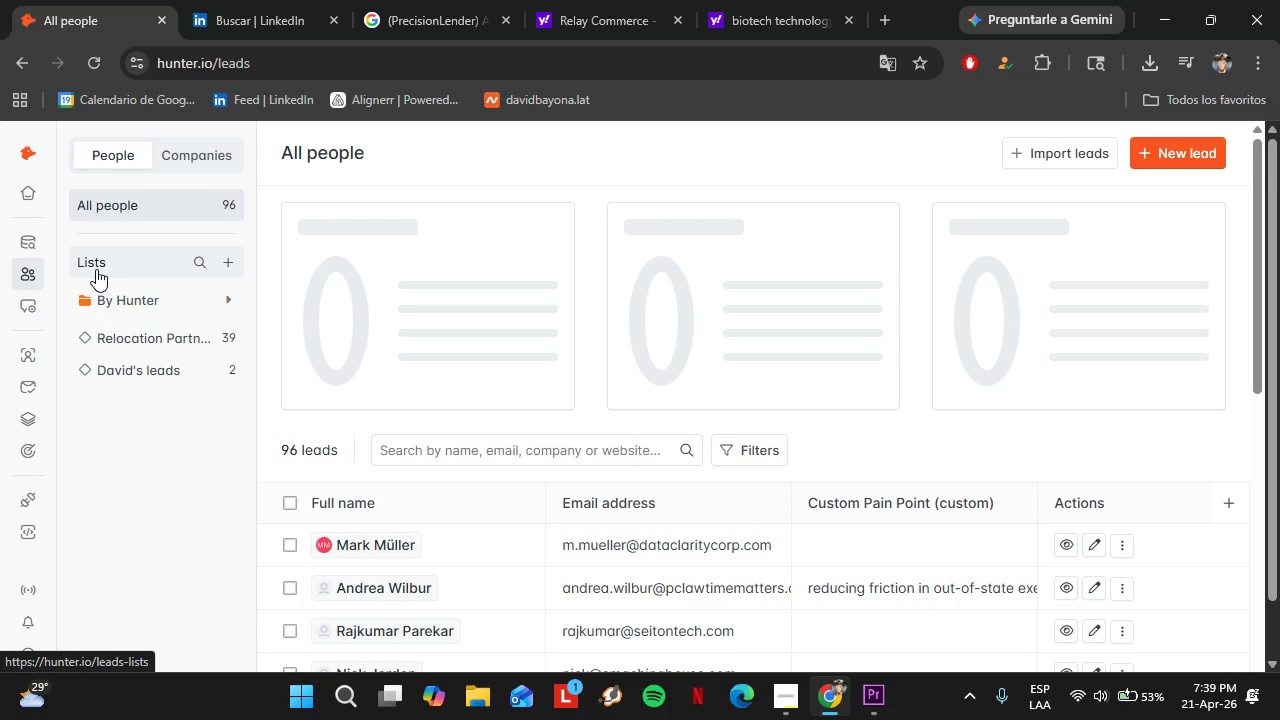 
wait(10.19)
 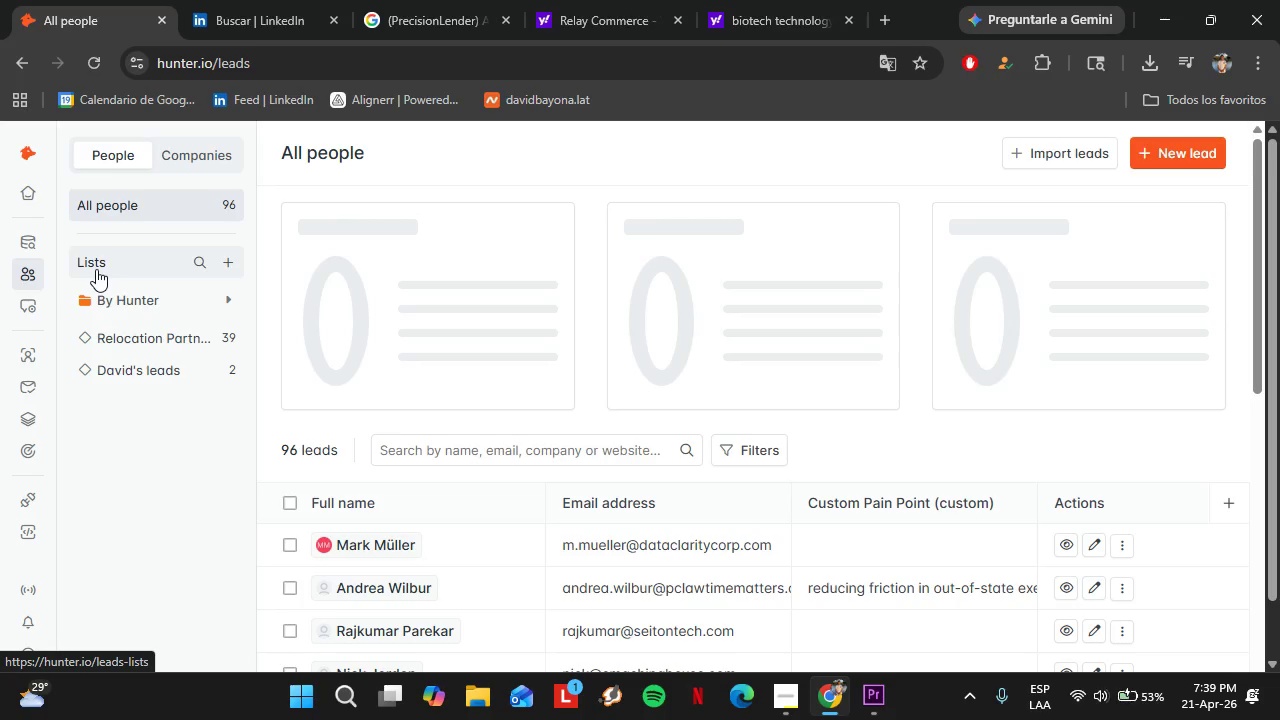 
double_click([935, 591])
 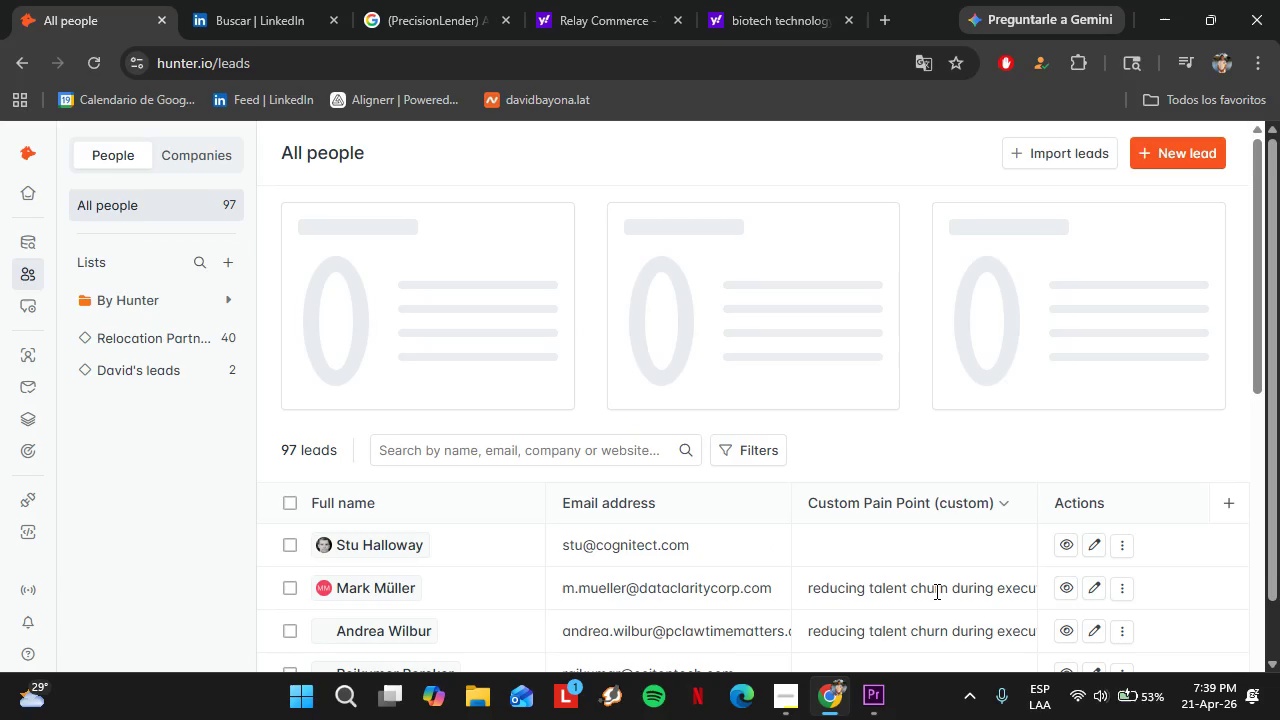 
triple_click([935, 591])
 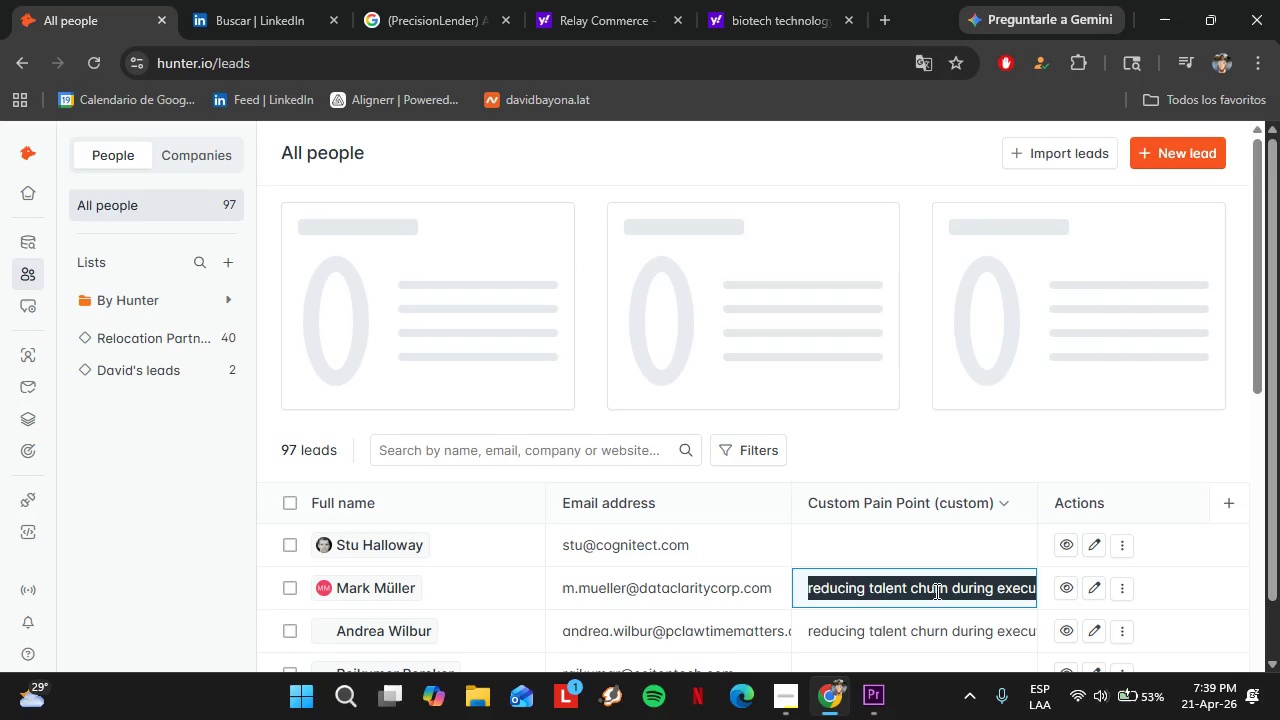 
hold_key(key=ControlLeft, duration=1.41)
 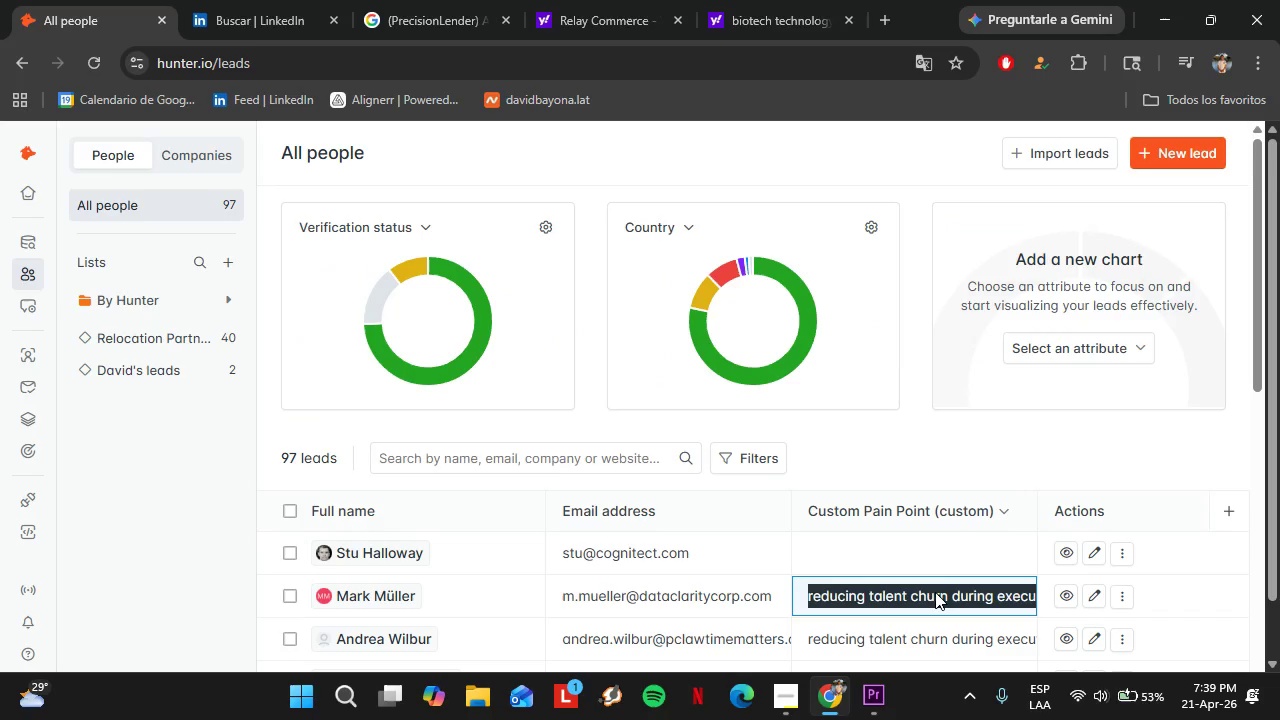 
hold_key(key=C, duration=0.31)
 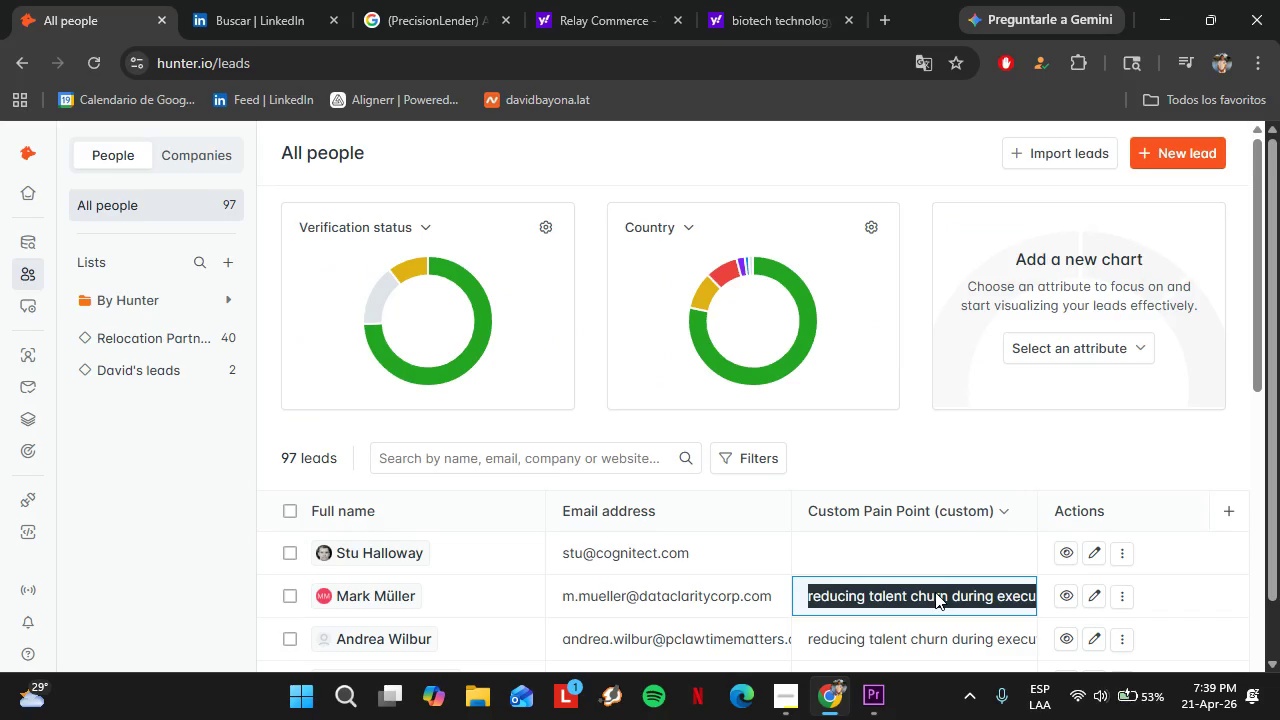 
left_click([872, 548])
 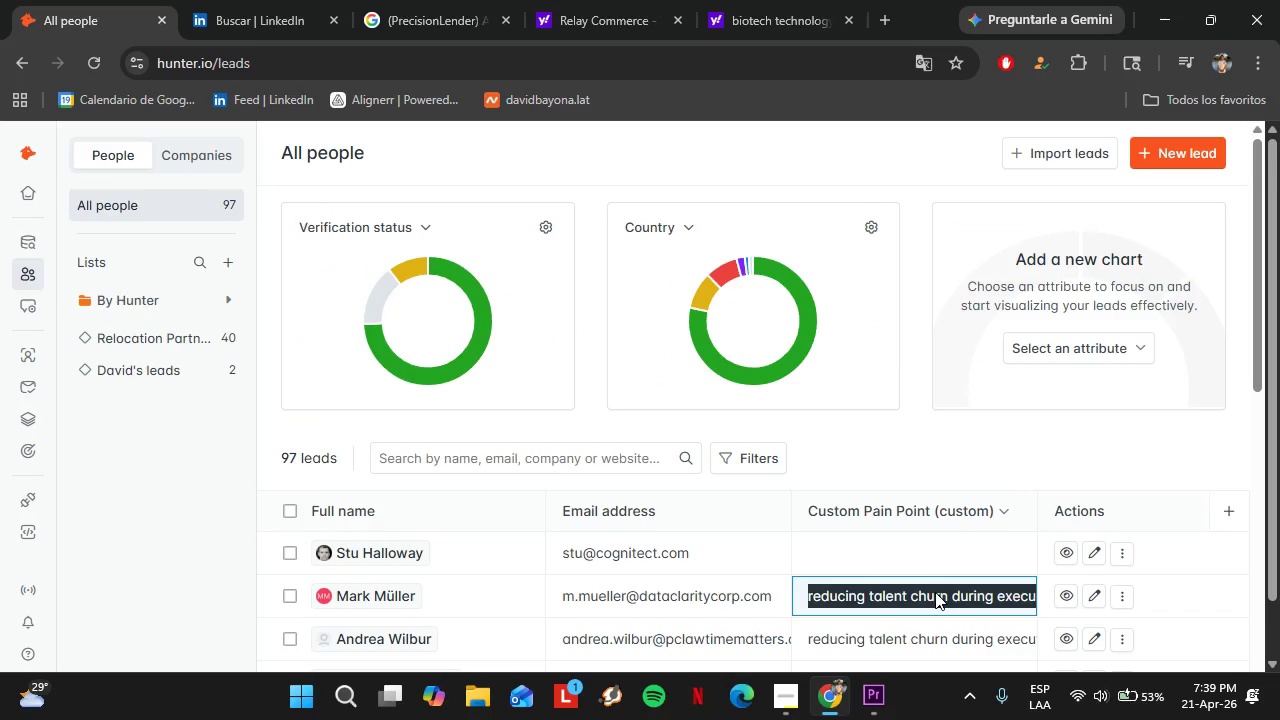 
double_click([872, 548])
 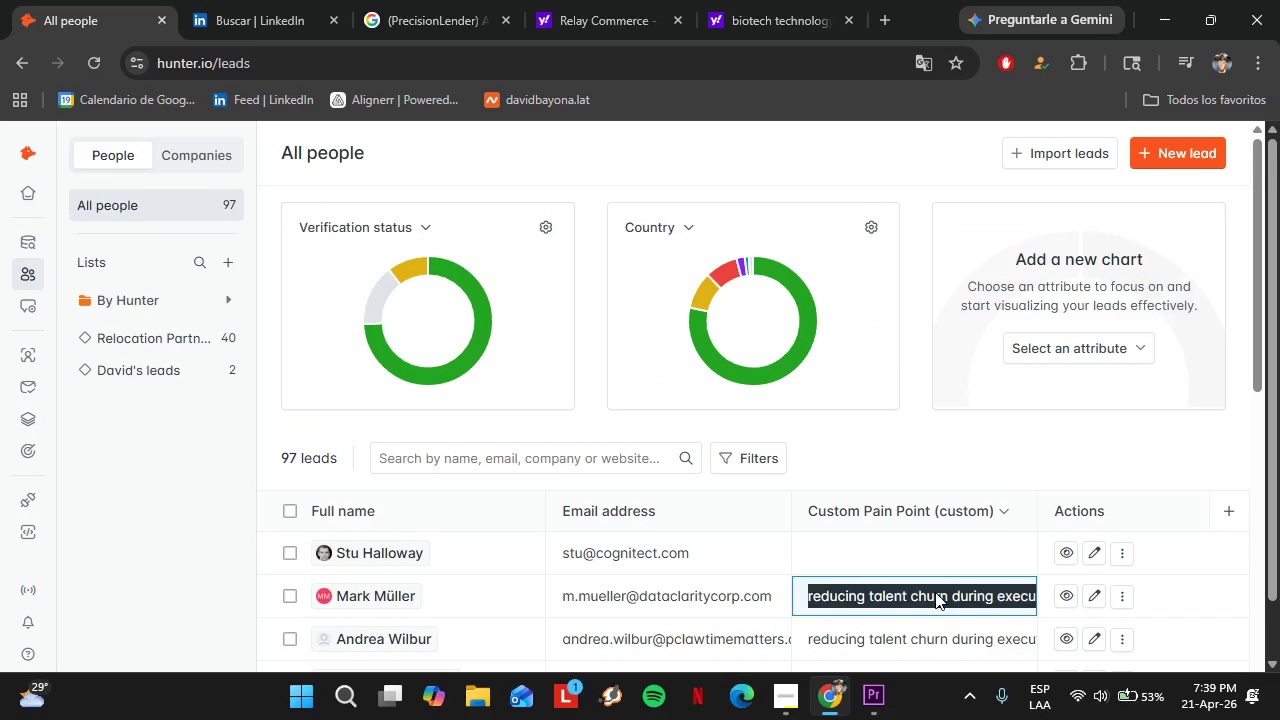 
triple_click([872, 548])
 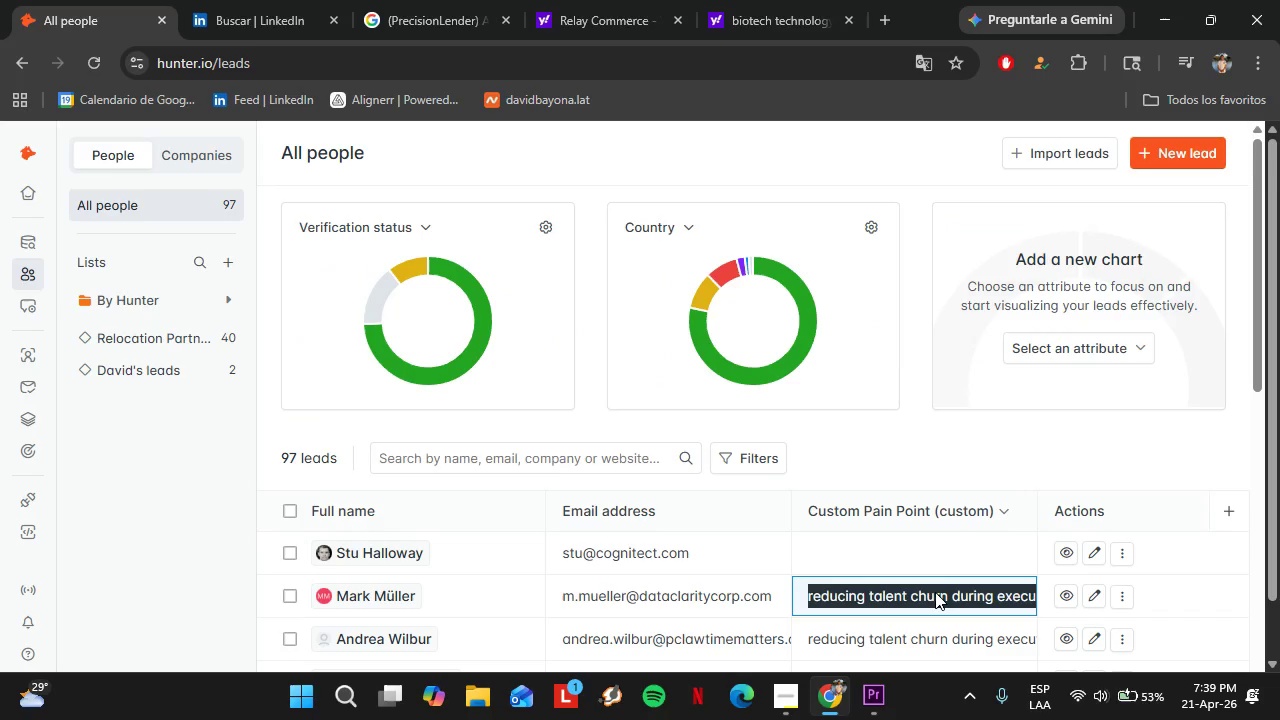 
triple_click([872, 548])
 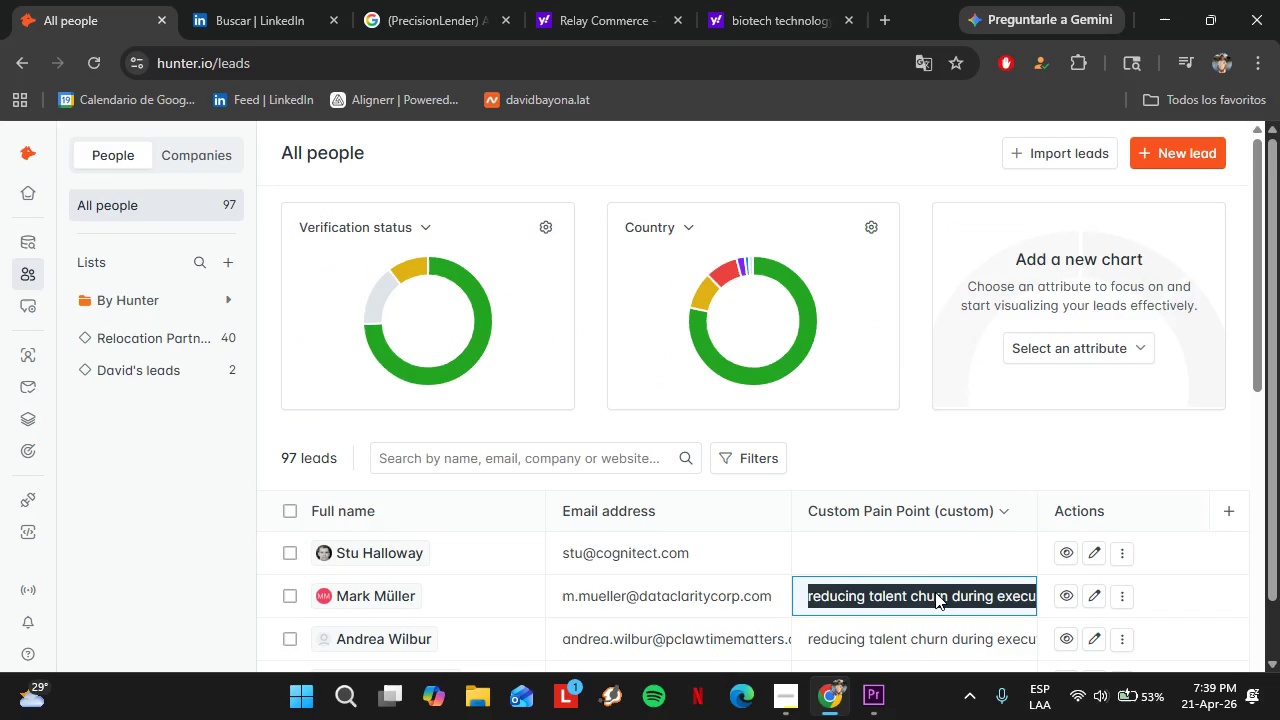 
key(Control+V)
 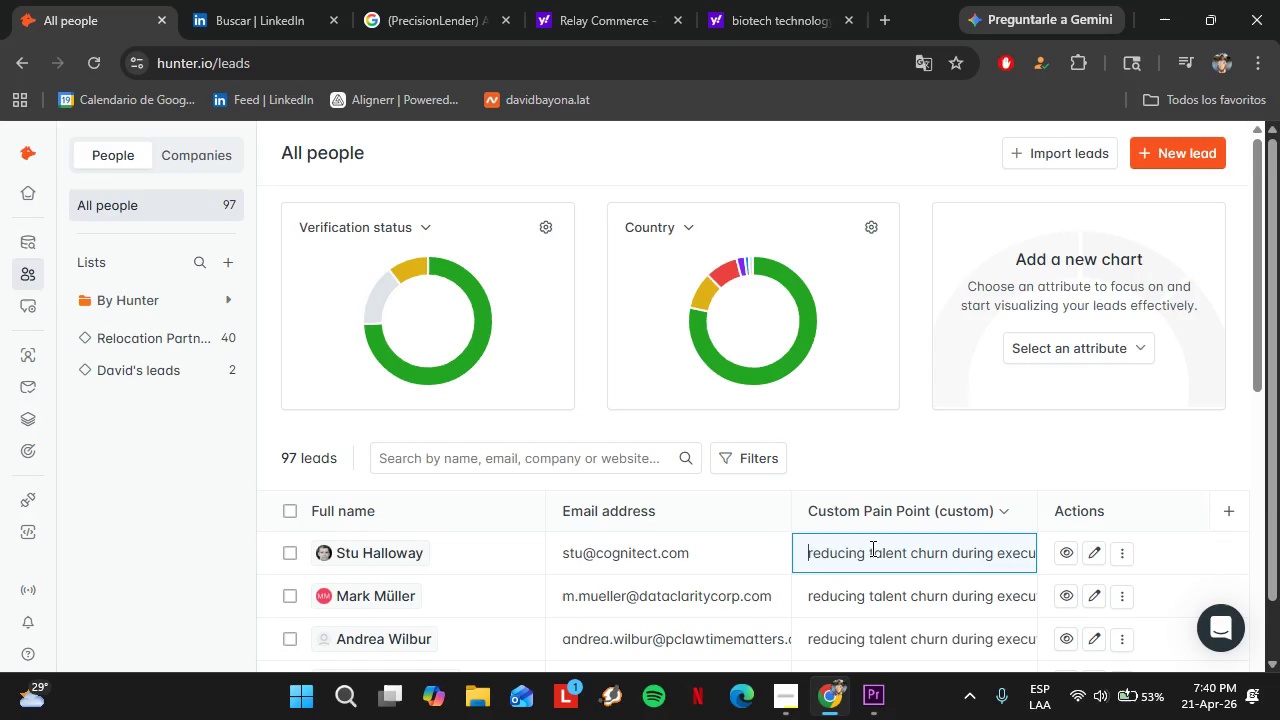 
wait(42.97)
 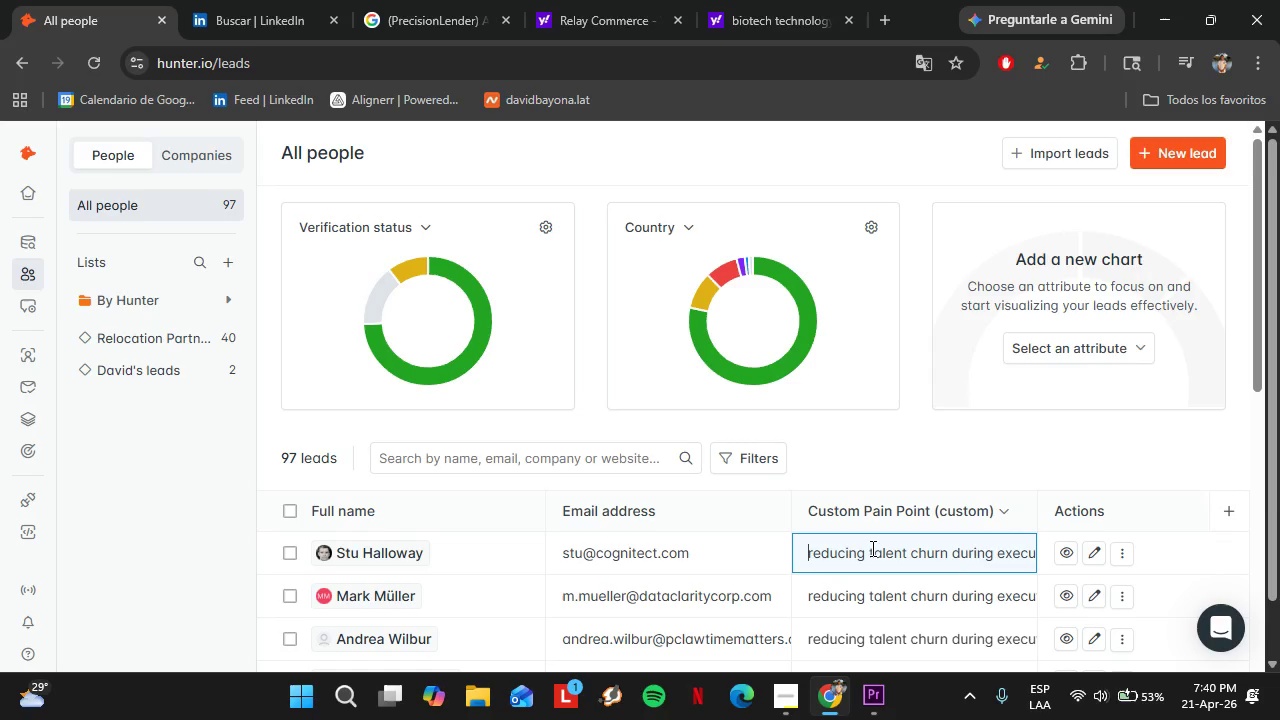 
left_click([192, 333])
 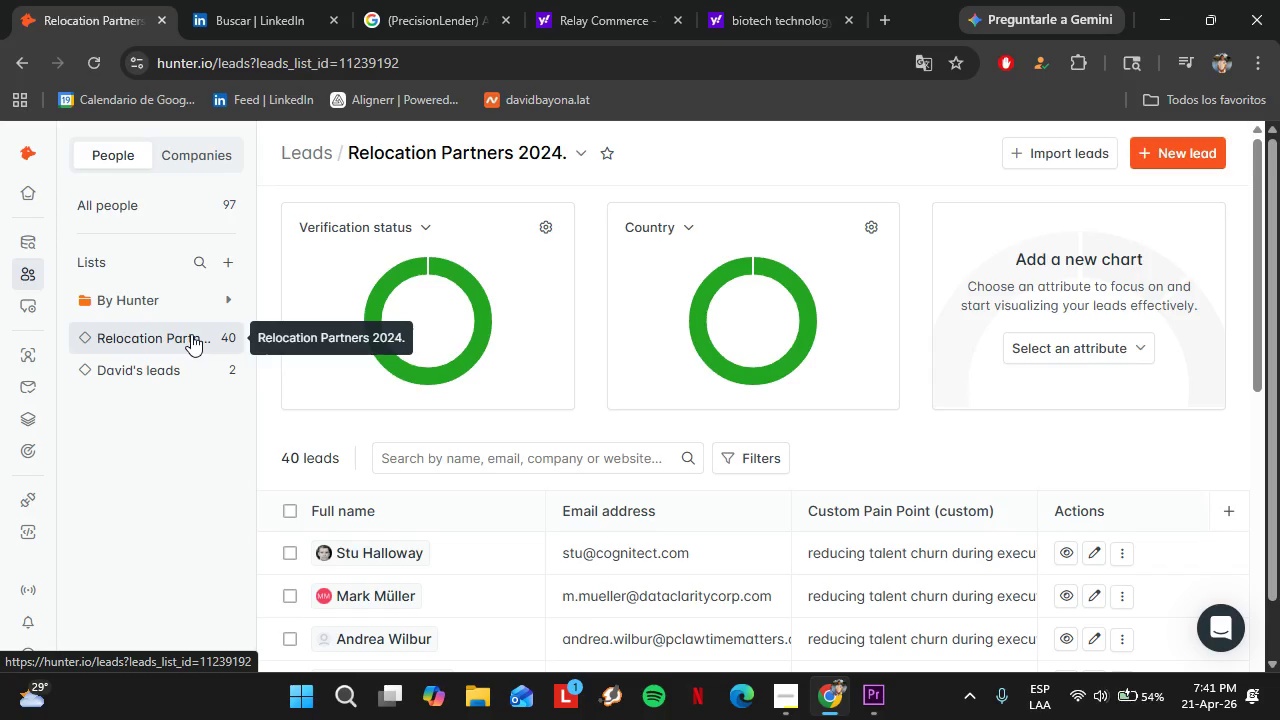 
wait(50.53)
 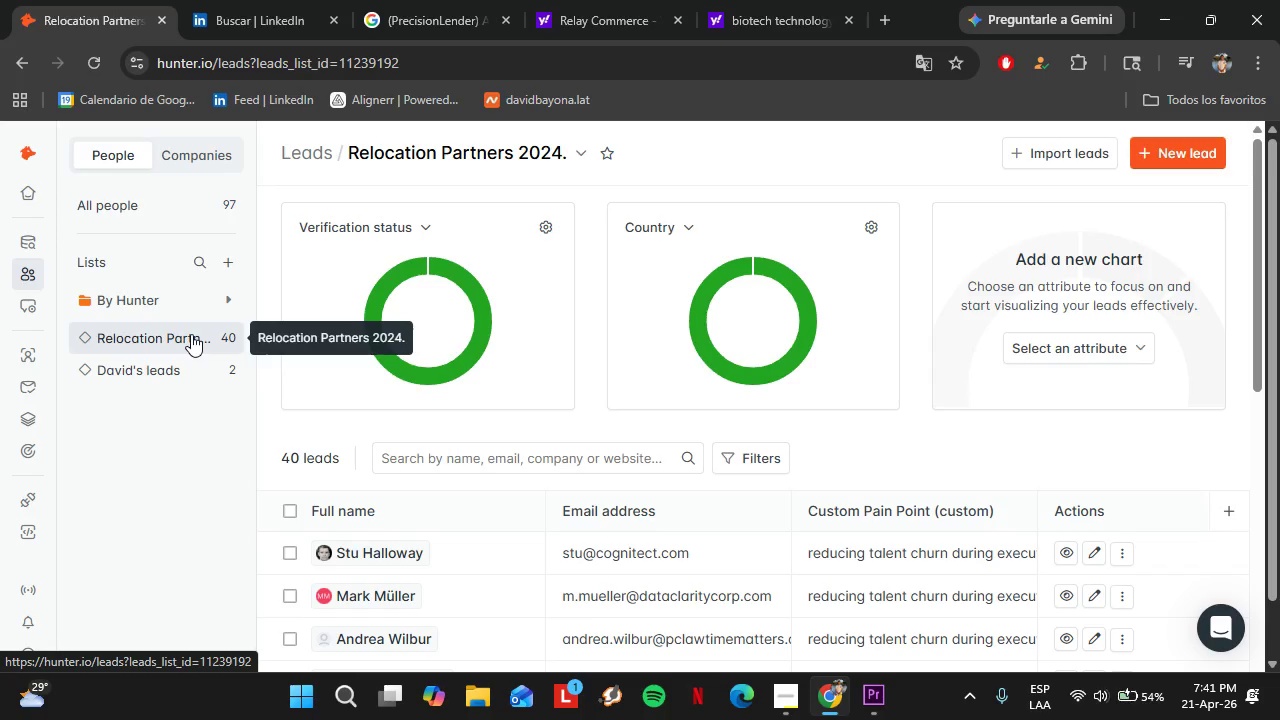 
scroll: coordinate [850, 512], scroll_direction: down, amount: 2.0
 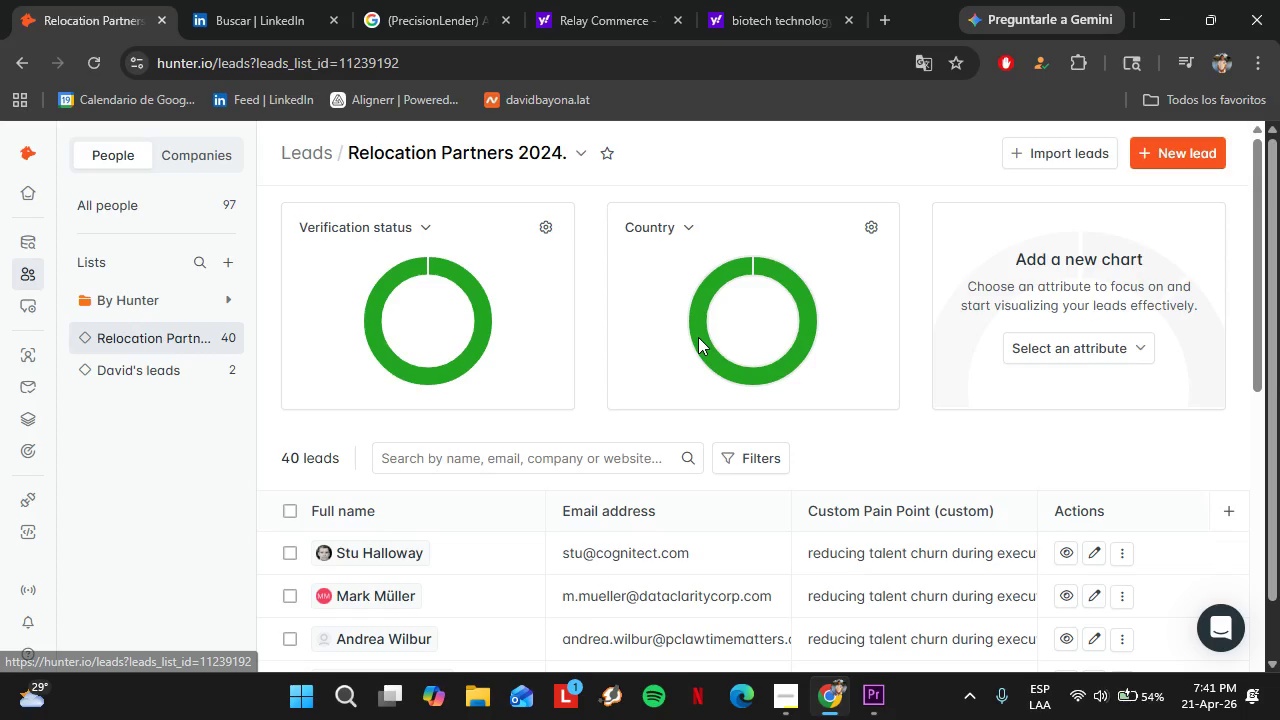 
scroll: coordinate [850, 512], scroll_direction: up, amount: 2.0
 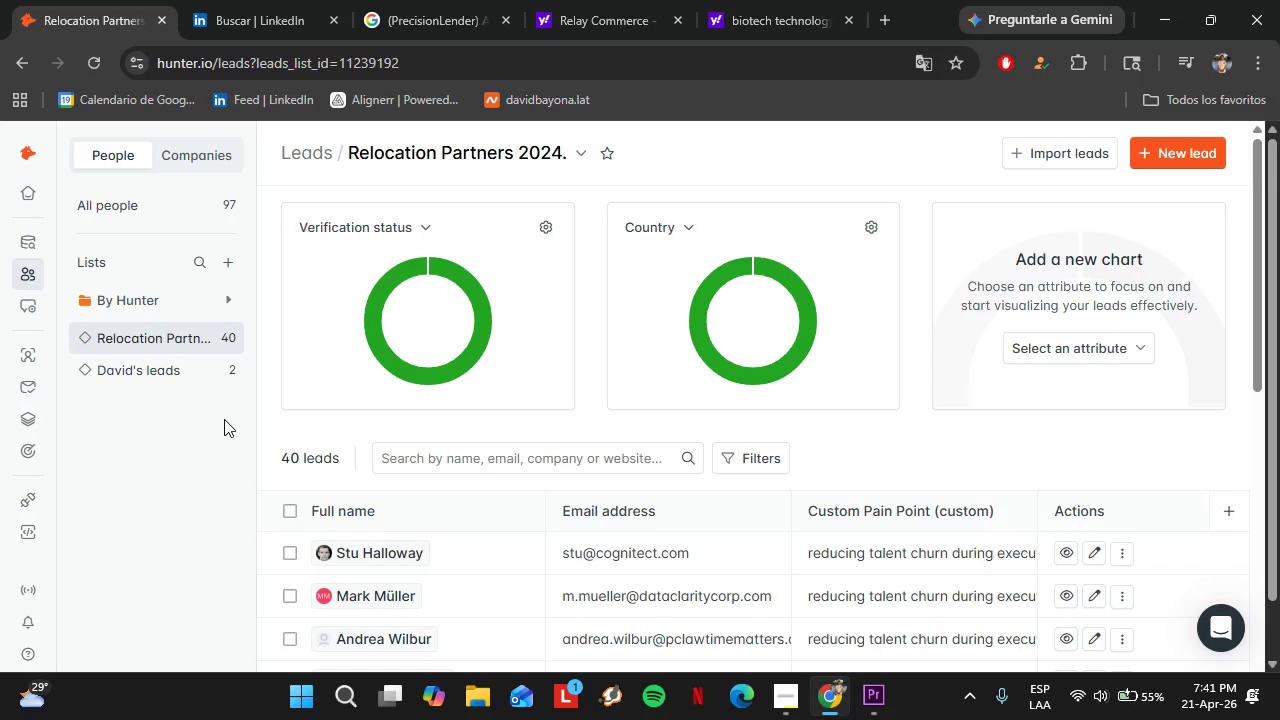 
wait(34.08)
 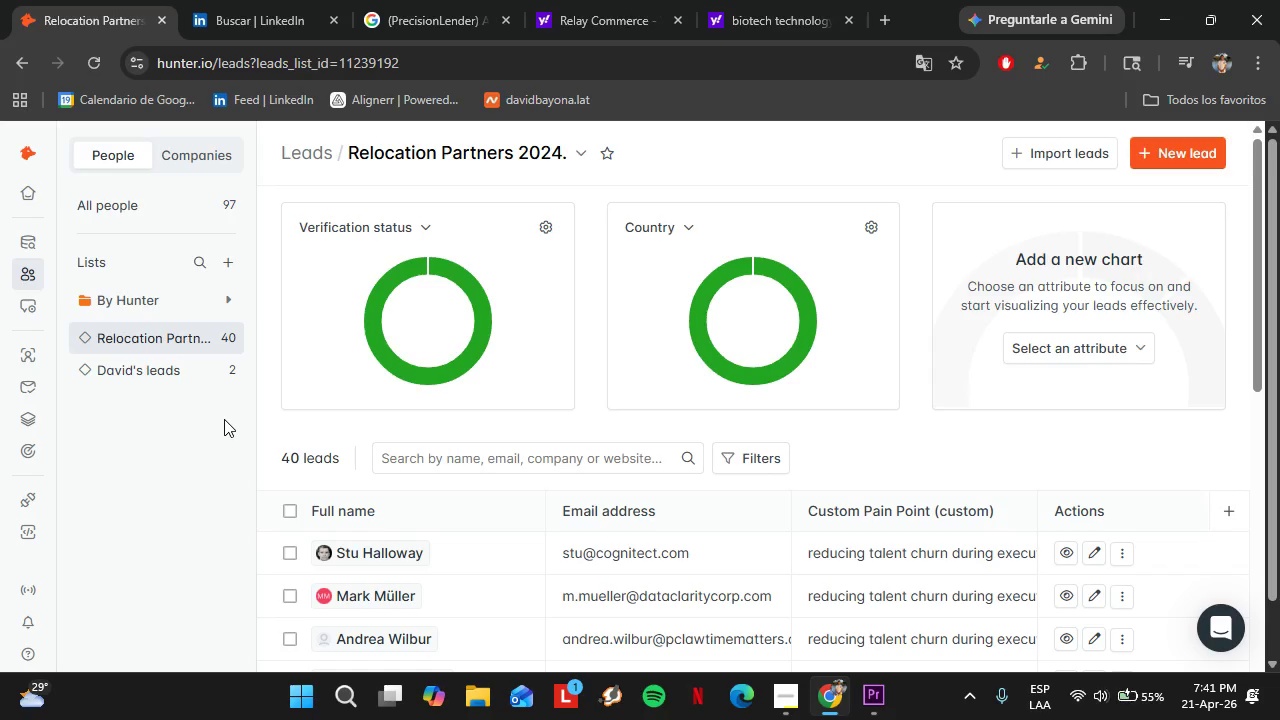 
left_click([64, 306])
 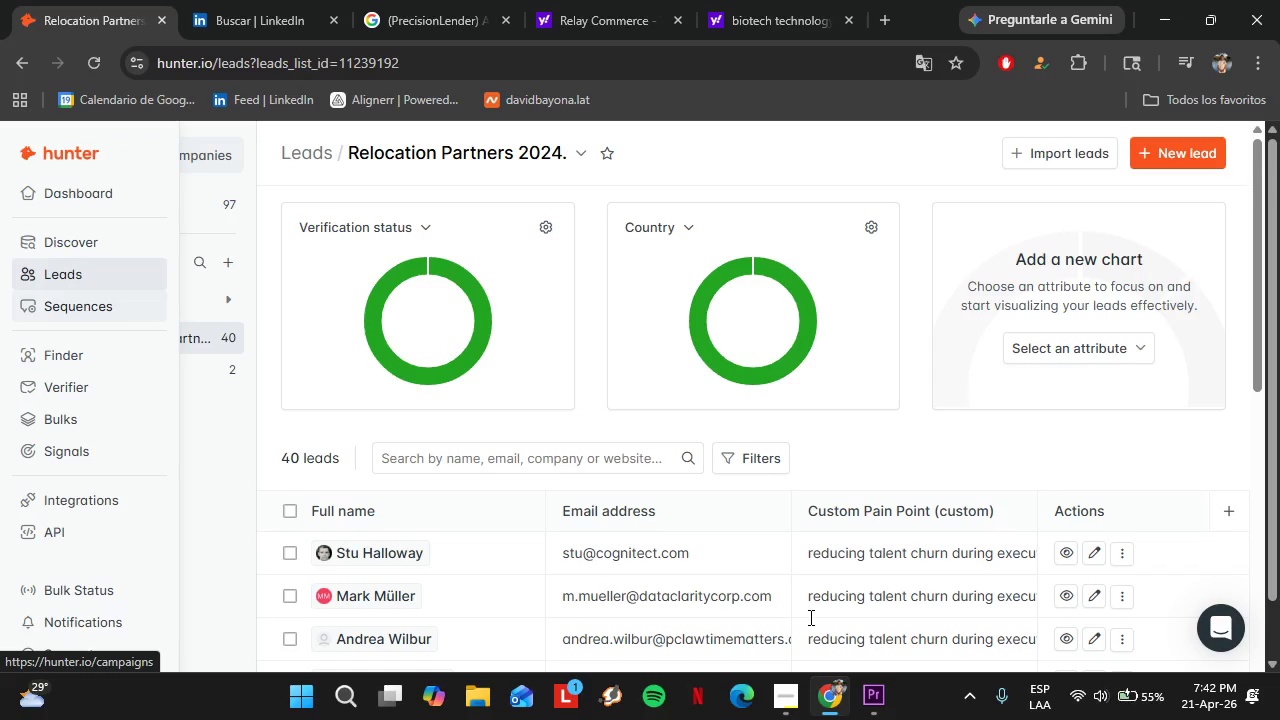 
left_click([797, 701])